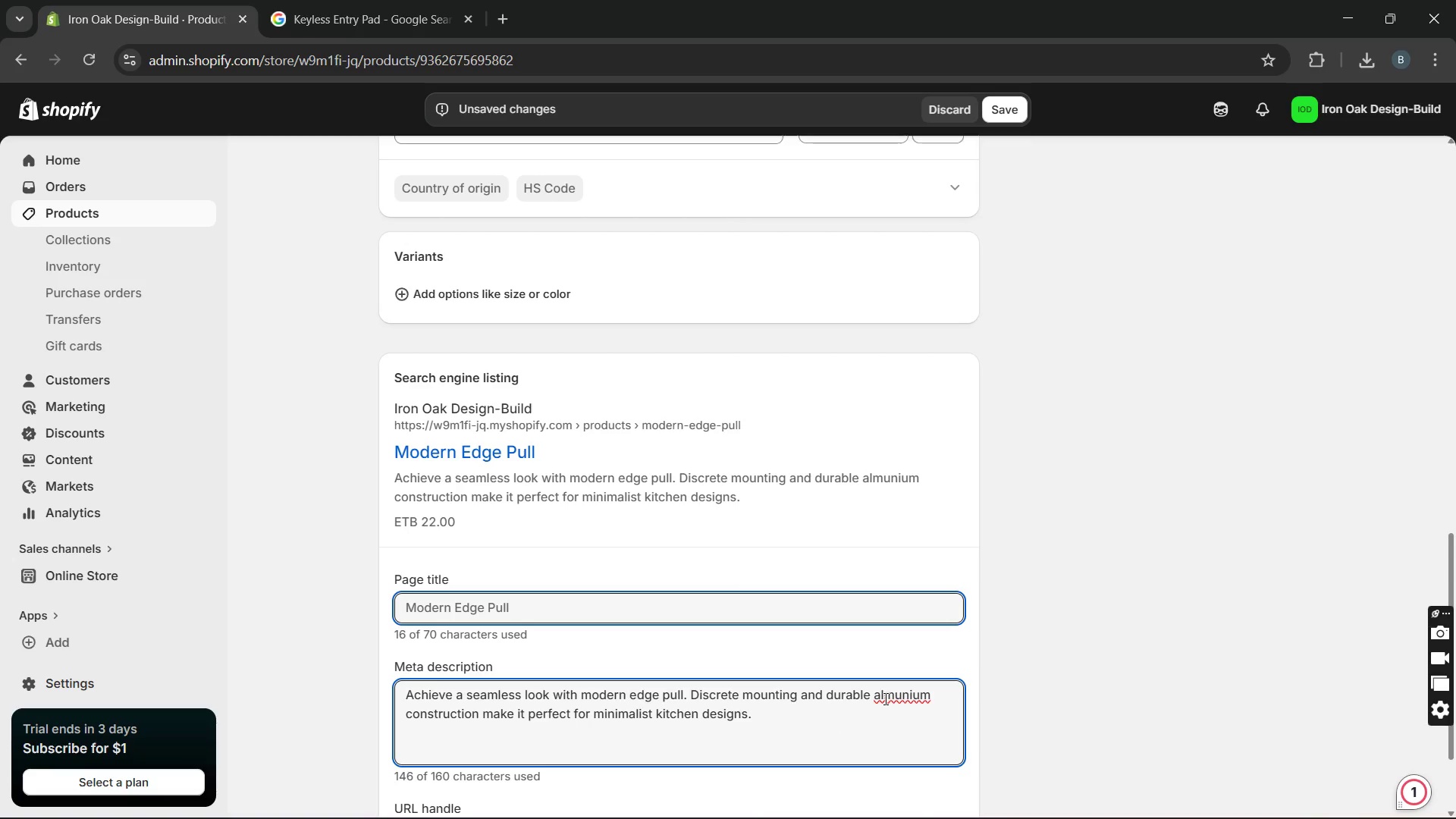 
wait(5.03)
 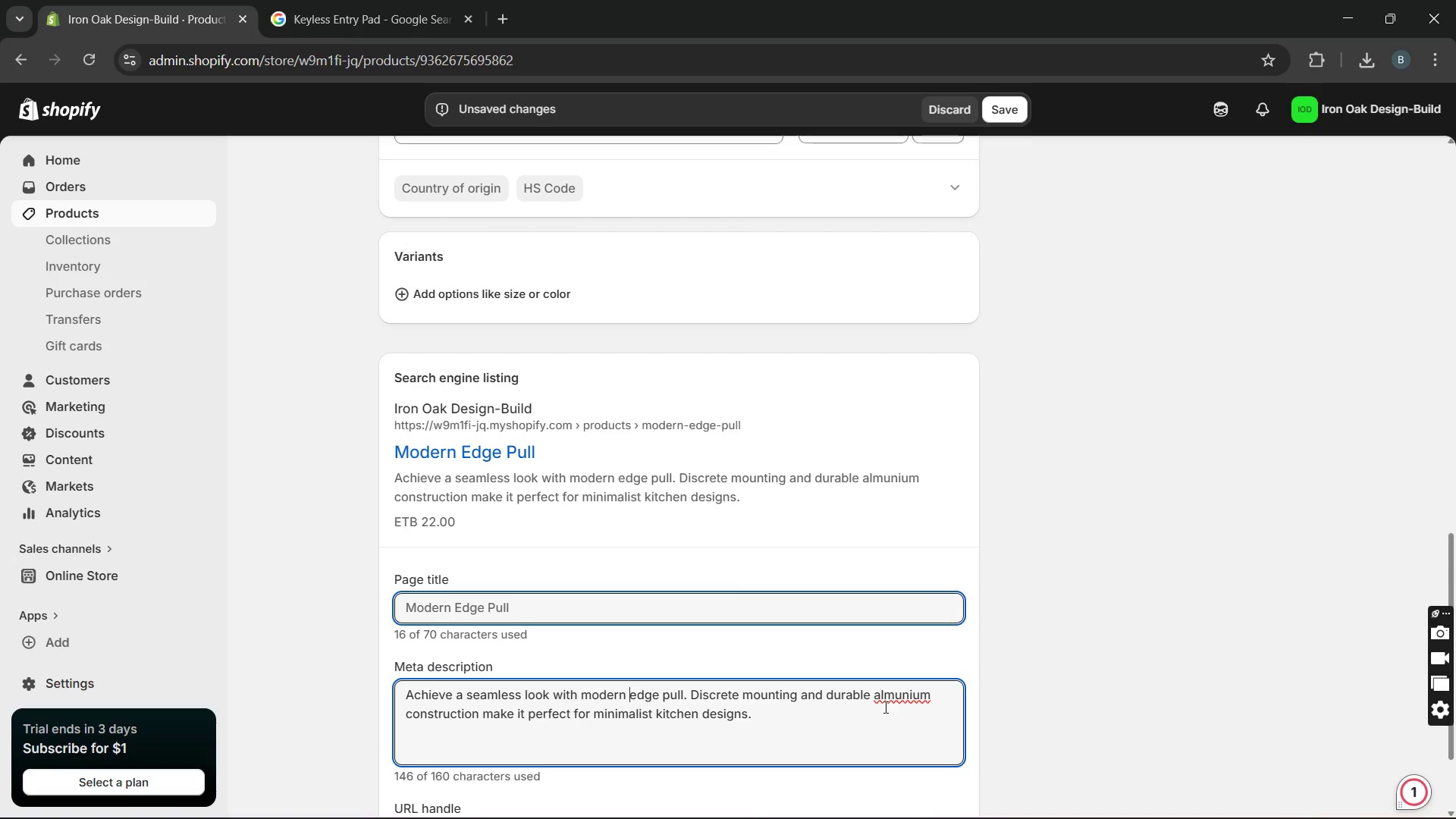 
left_click([884, 697])
 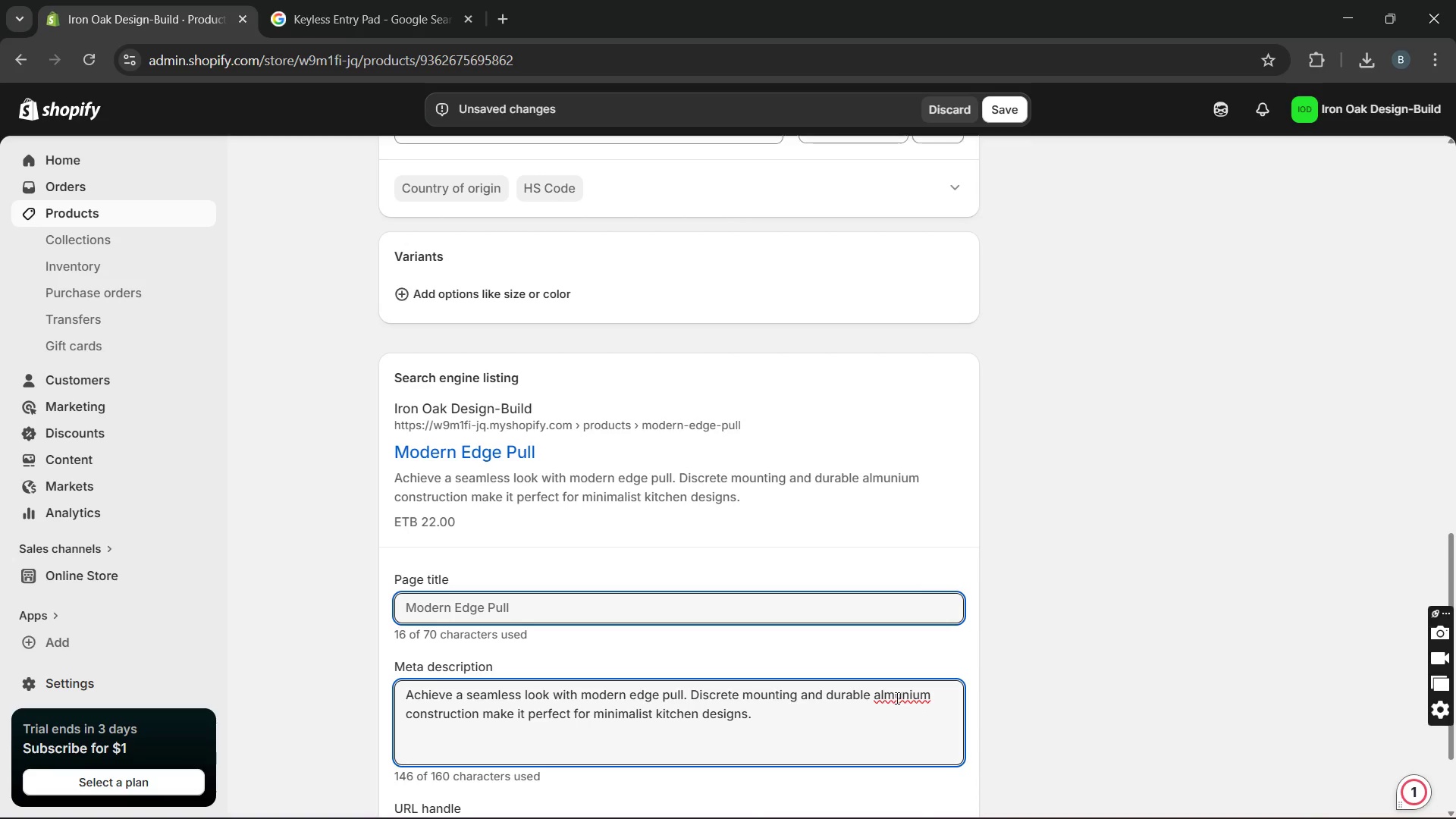 
wait(6.38)
 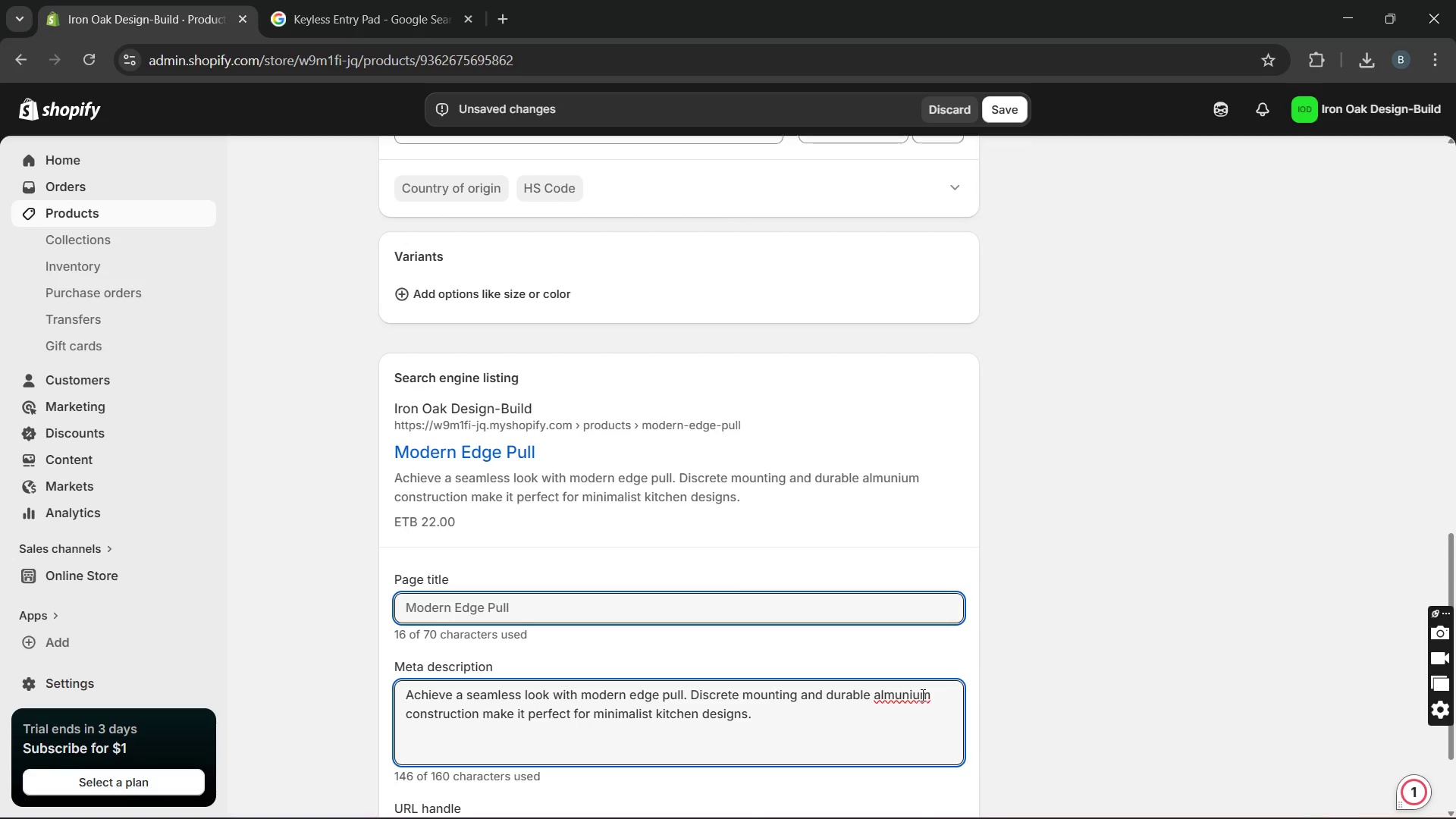 
key(U)
 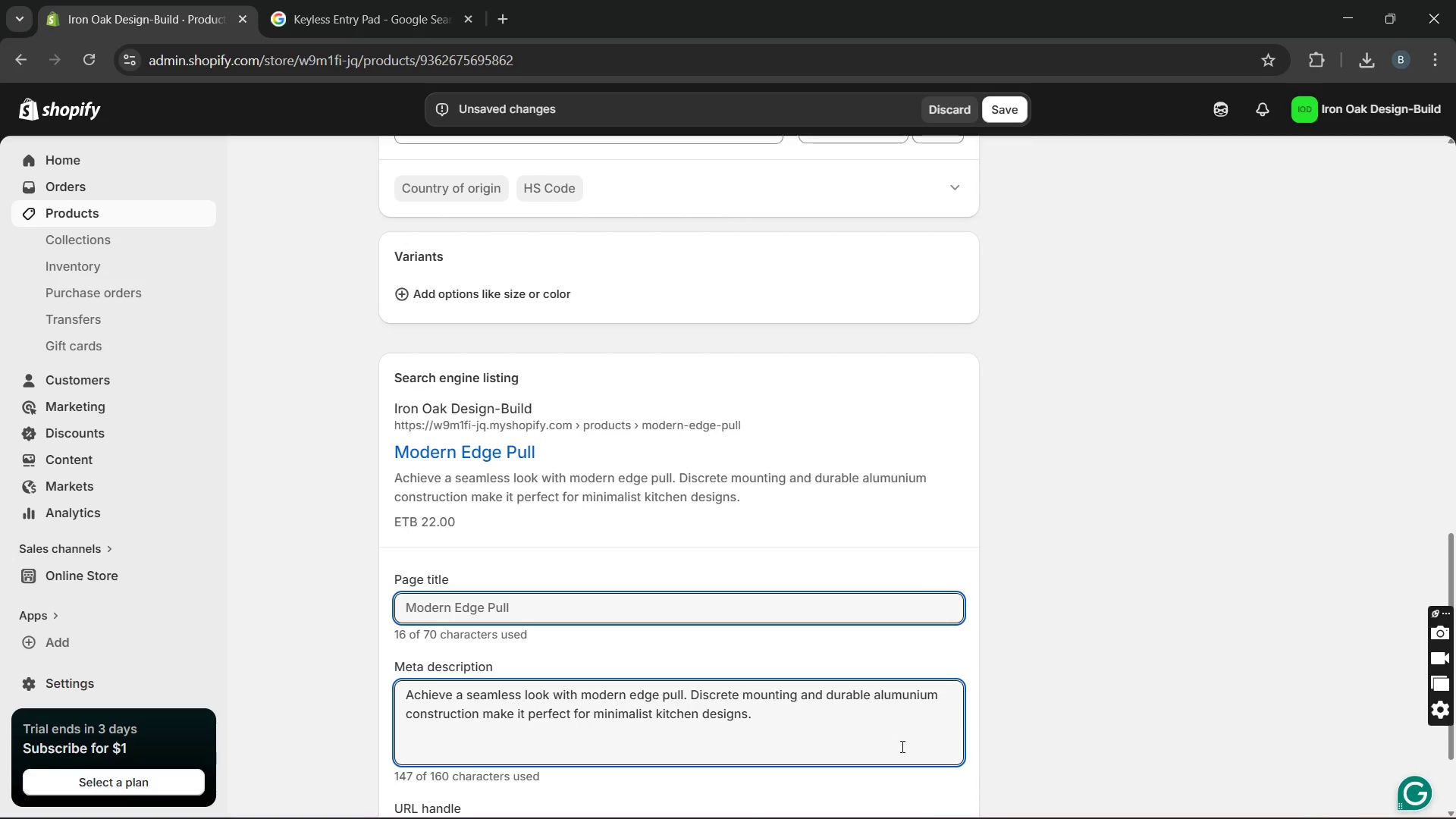 
left_click([900, 746])
 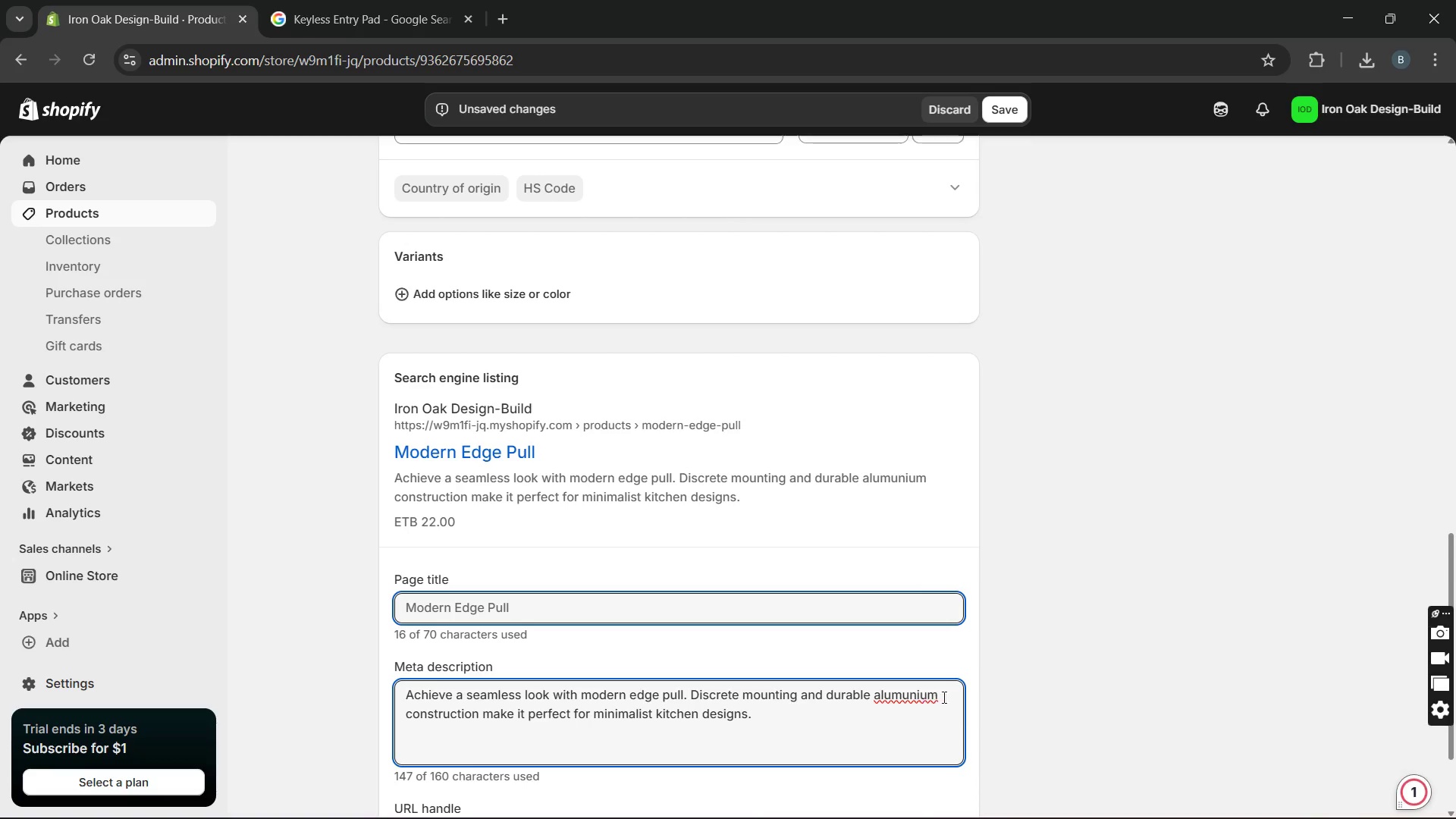 
left_click_drag(start_coordinate=[954, 693], to_coordinate=[899, 696])
 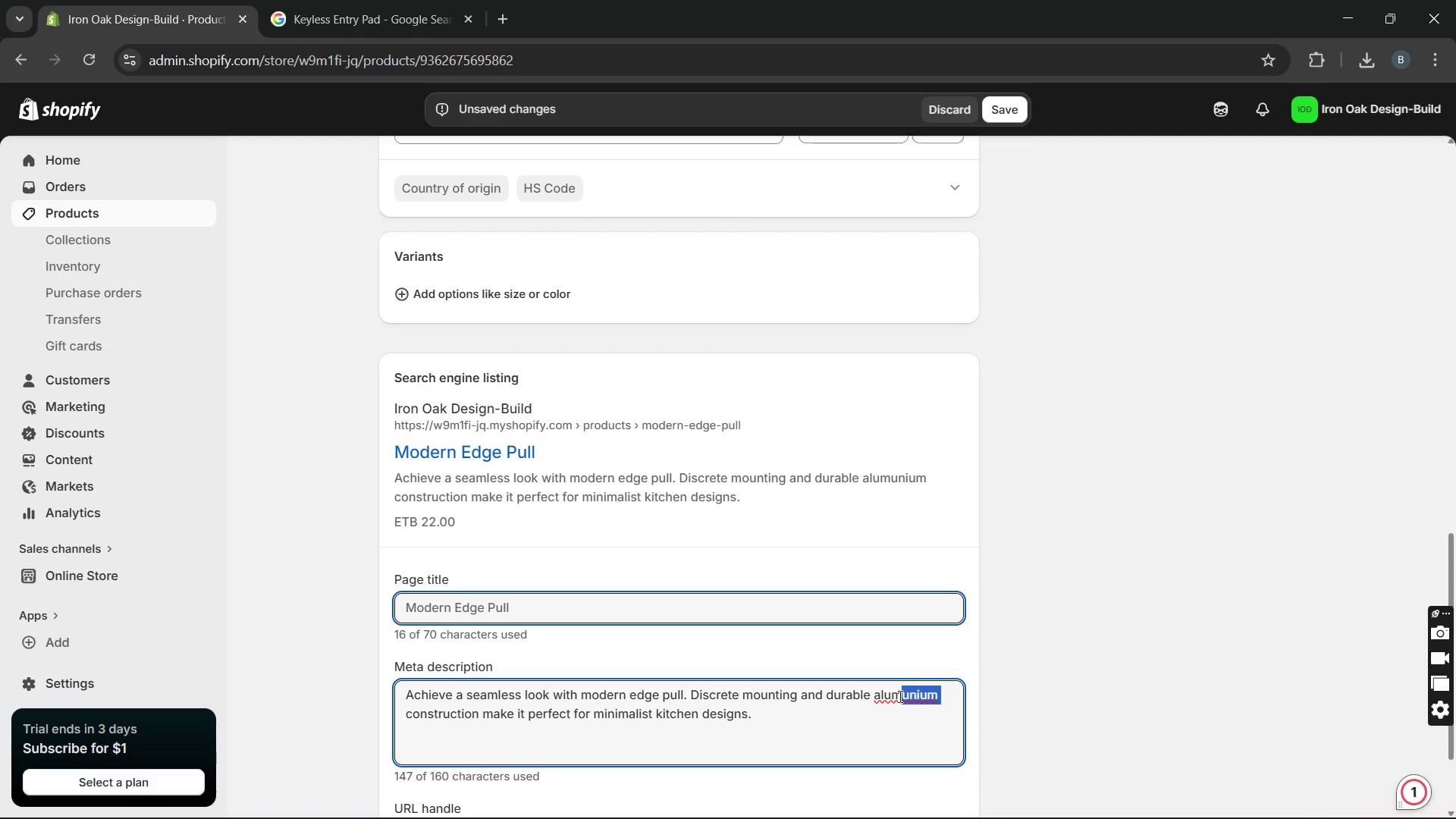 
type(inum)
 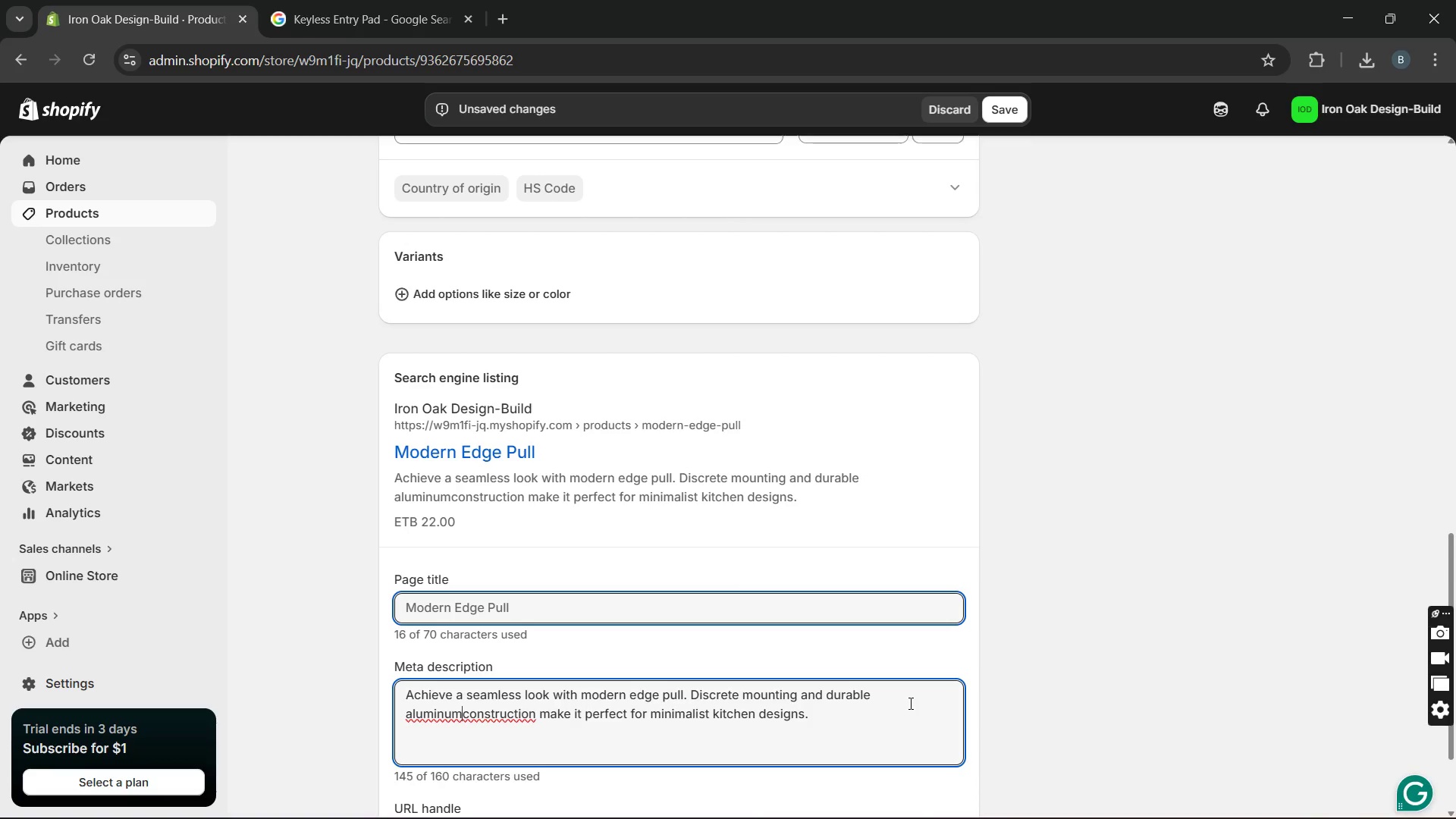 
key(Space)
 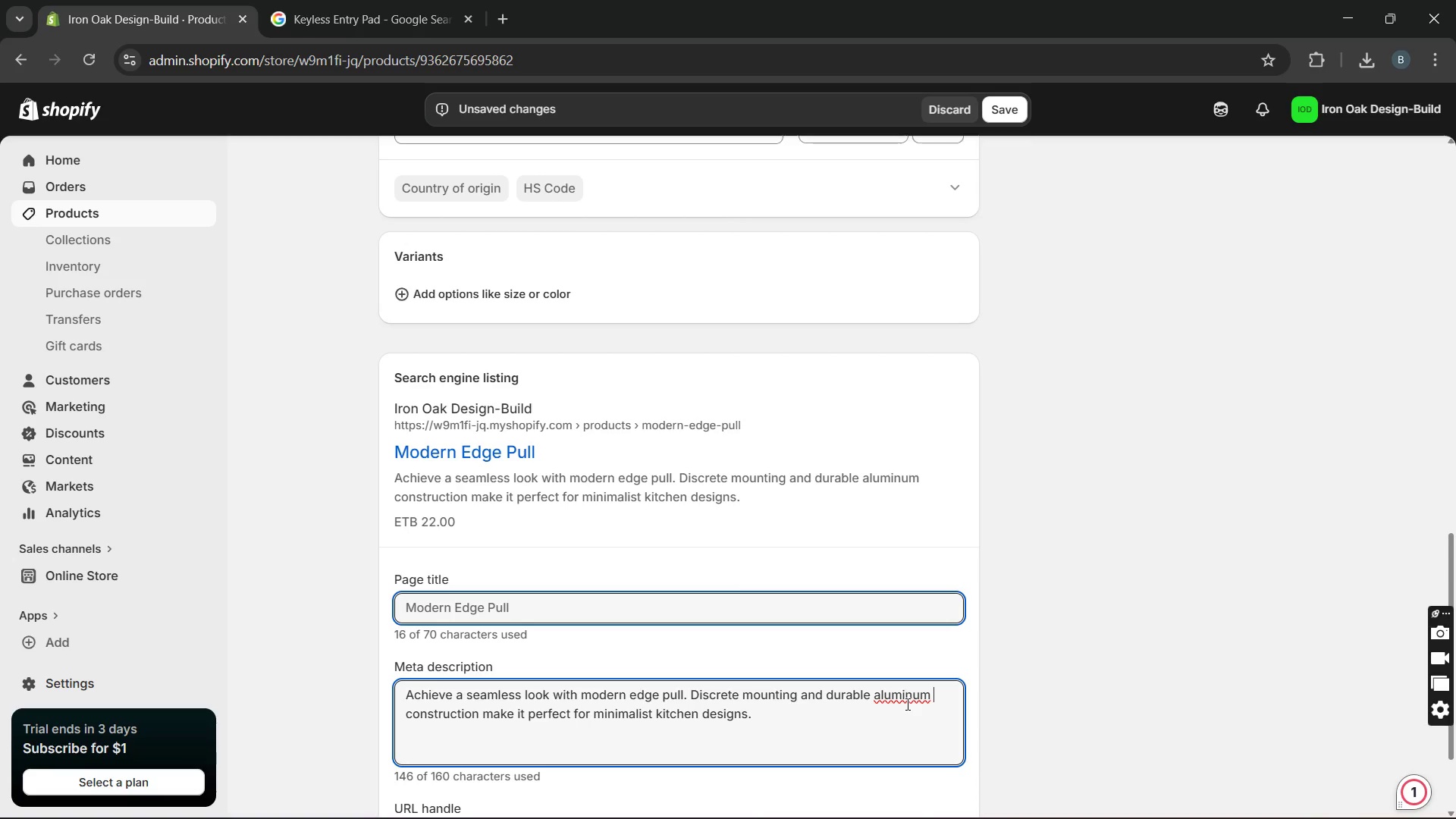 
wait(12.75)
 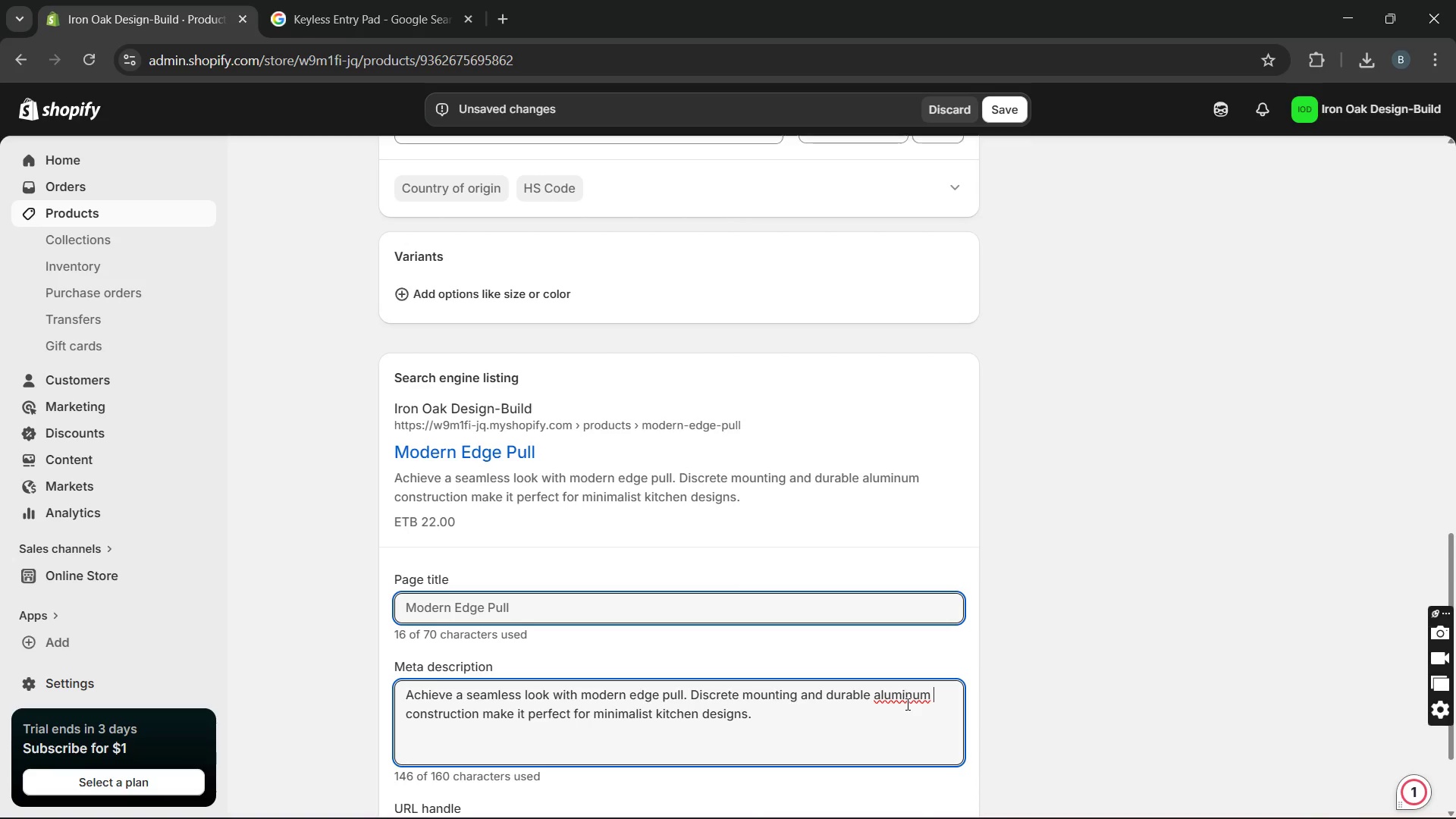 
left_click([878, 698])
 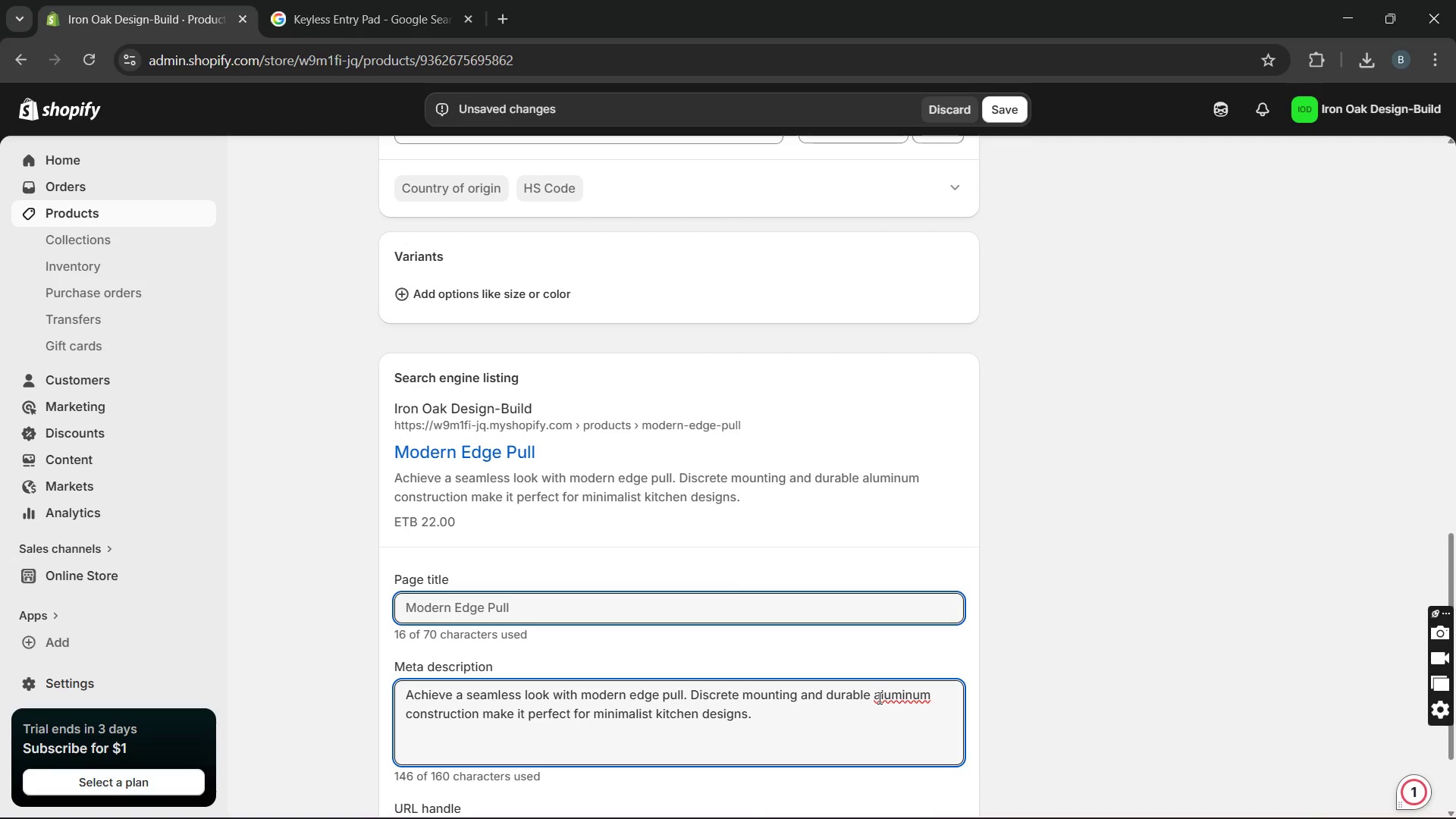 
key(Backspace)
 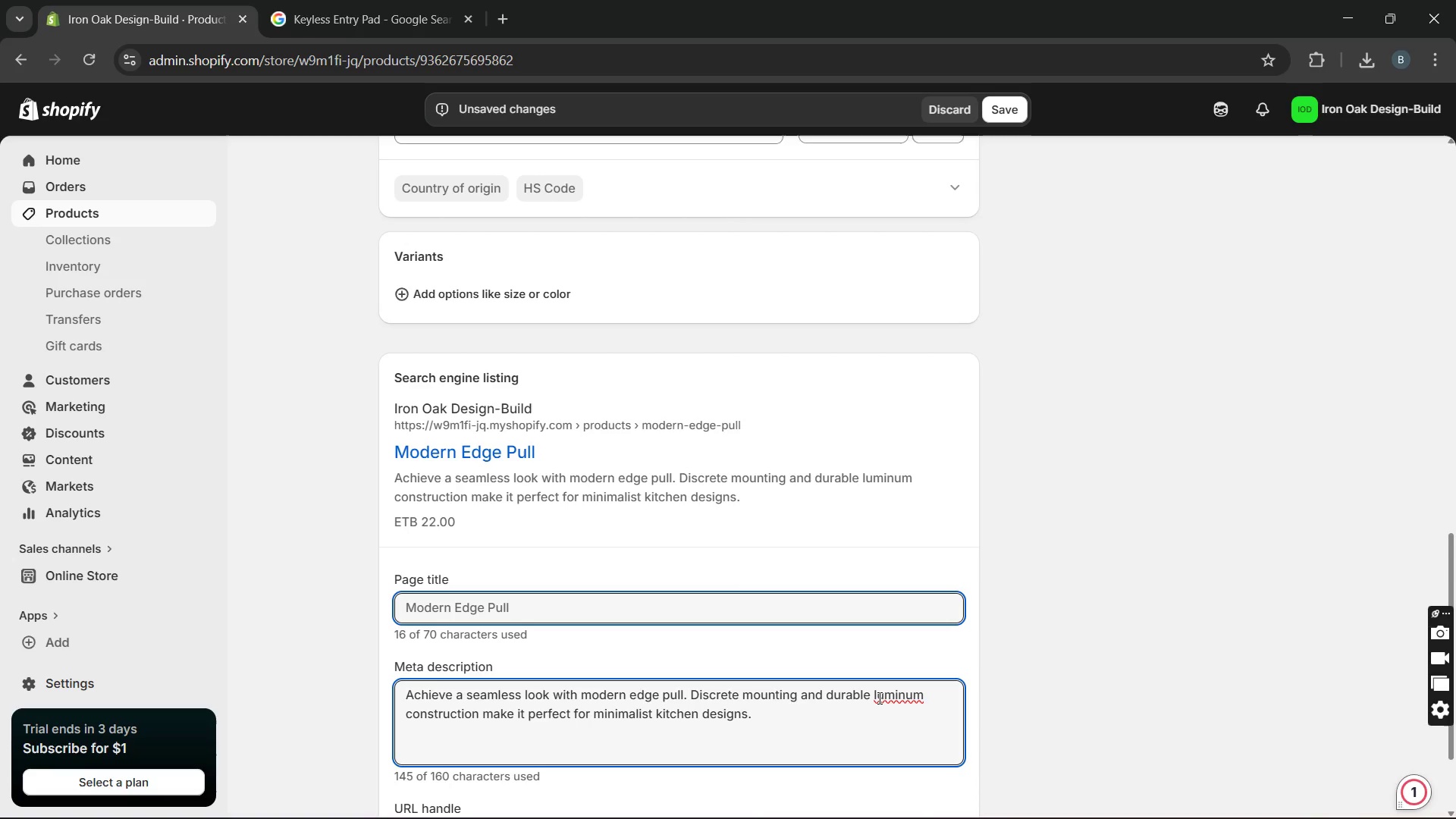 
key(CapsLock)
 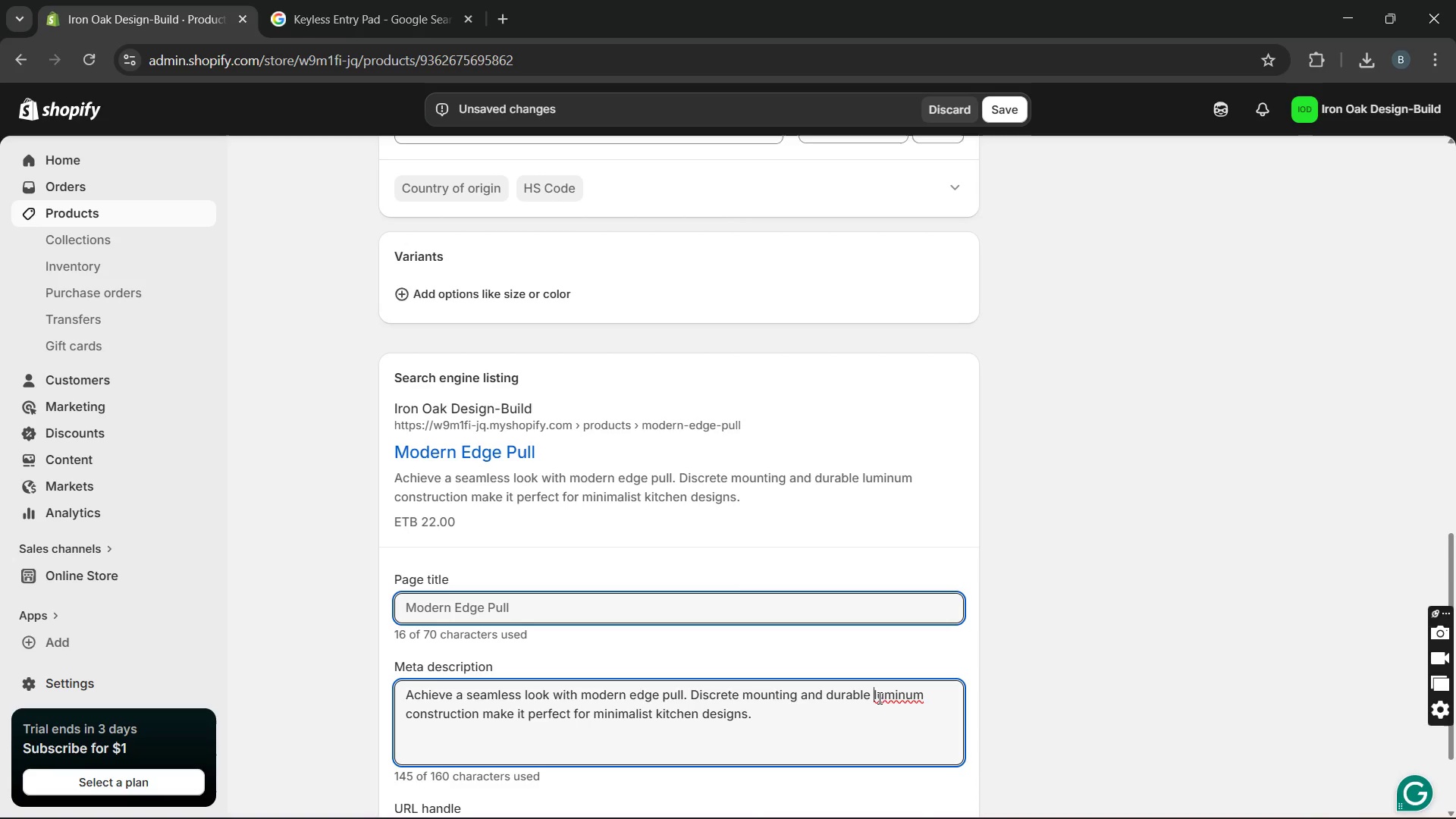 
key(A)
 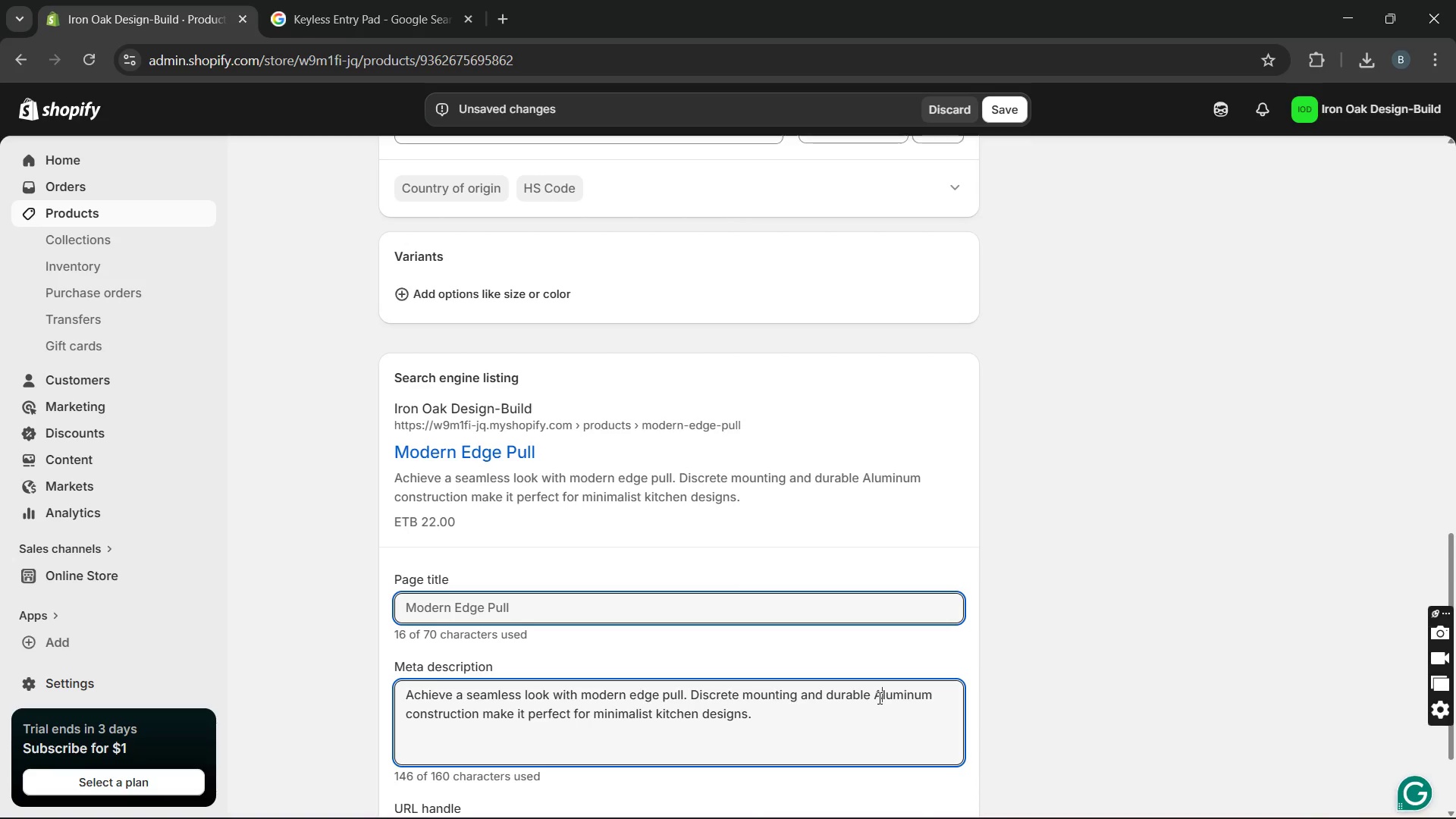 
key(CapsLock)
 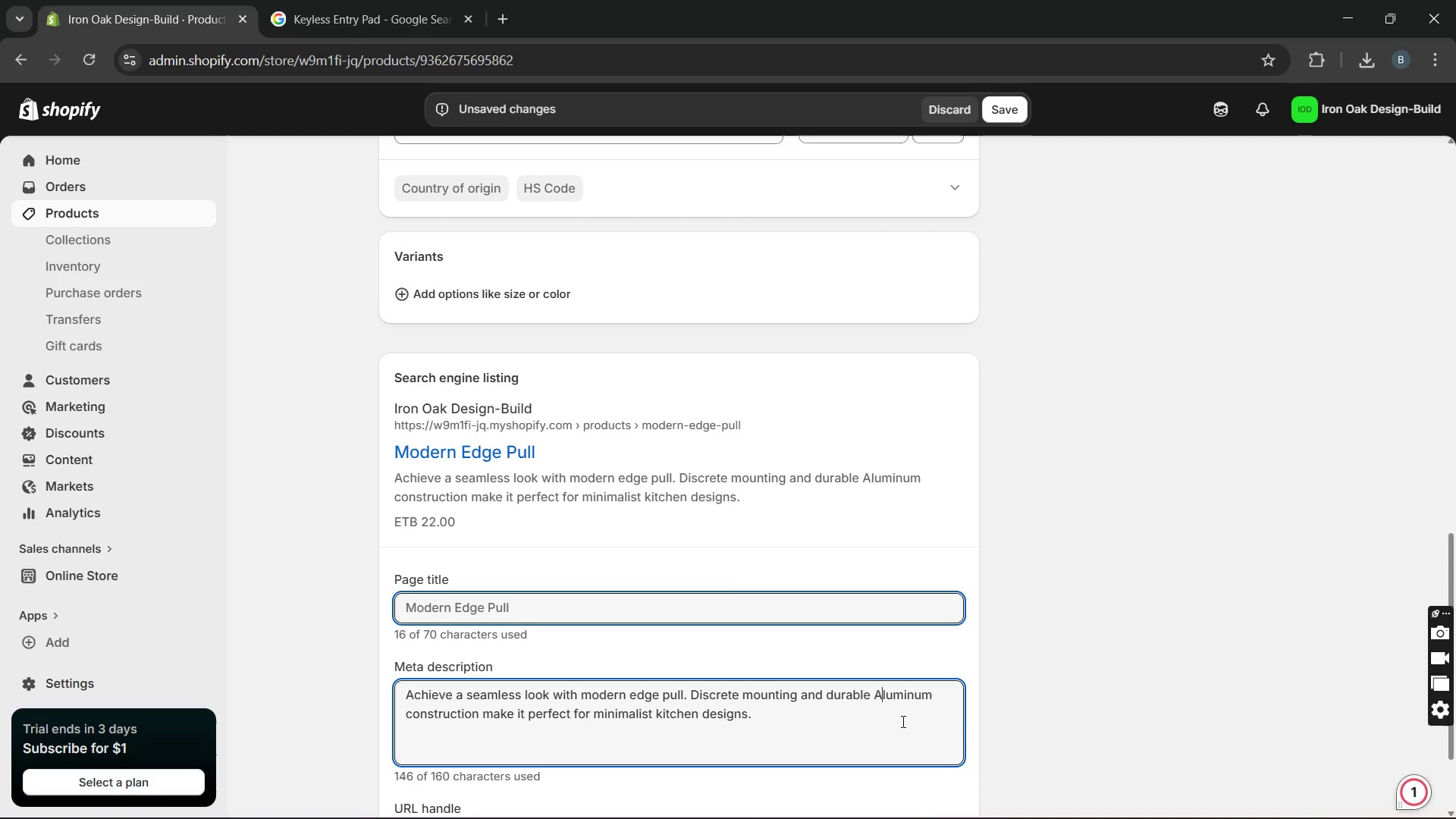 
left_click([902, 722])
 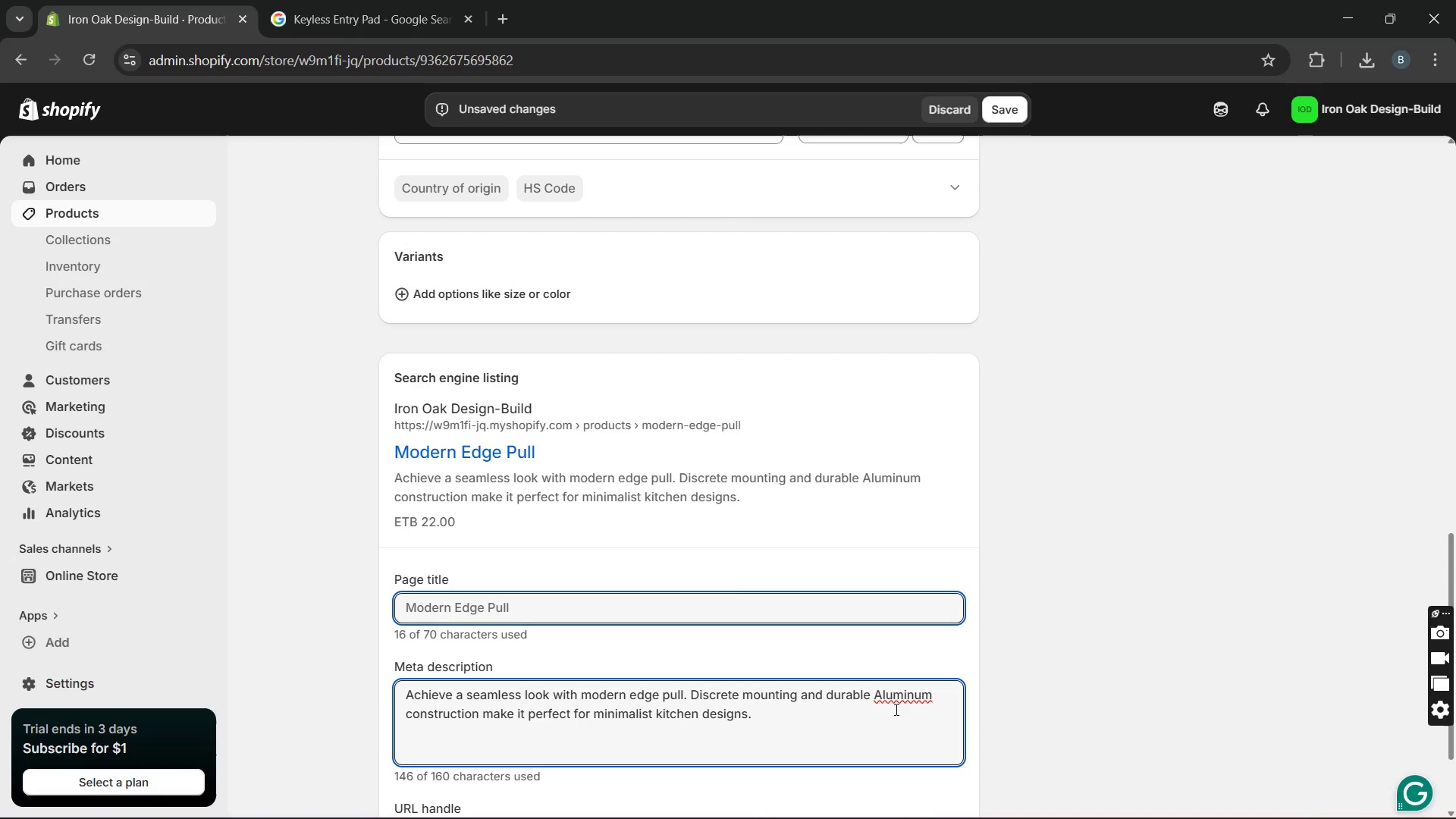 
key(Backspace)
 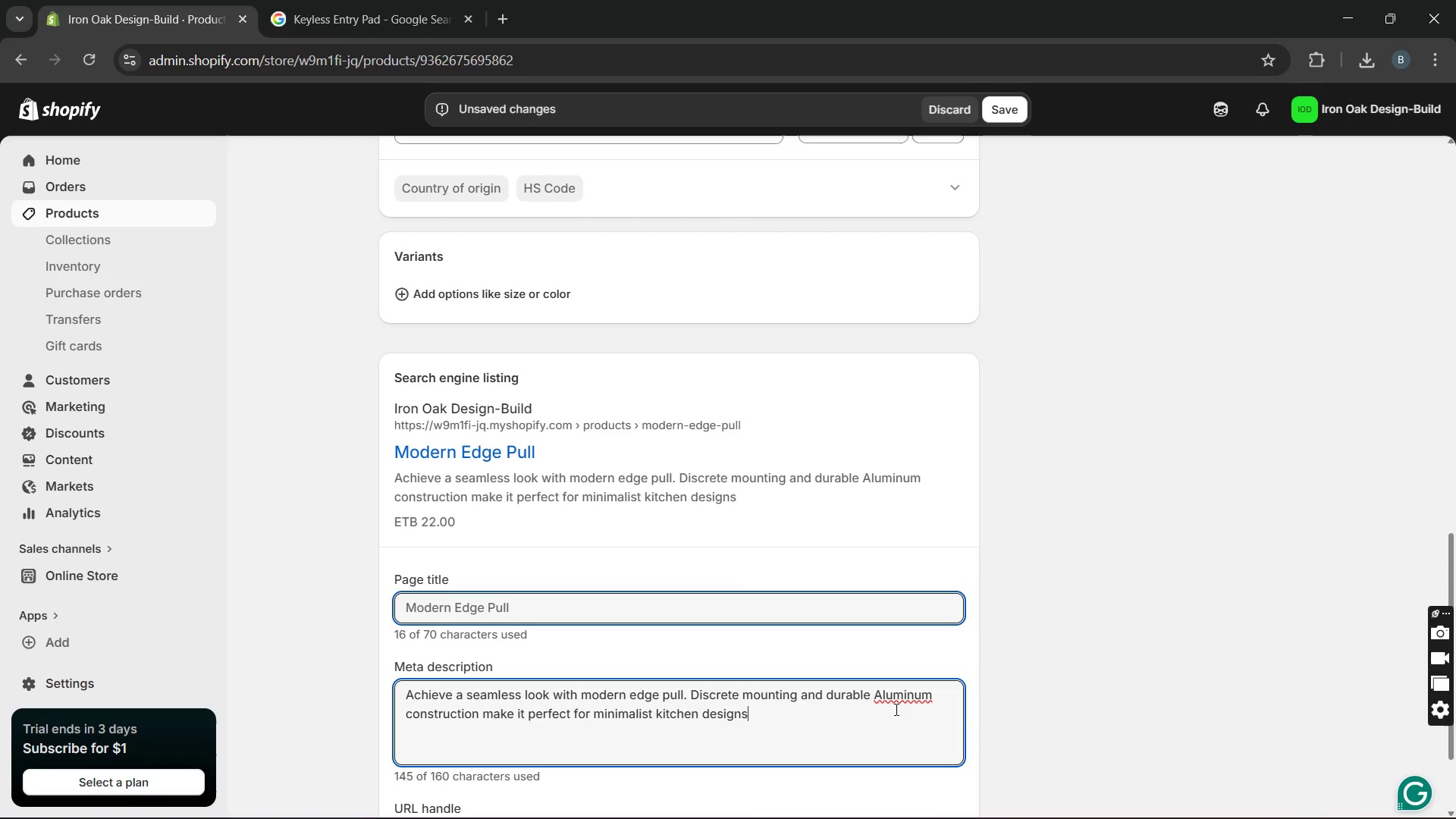 
key(CapsLock)
 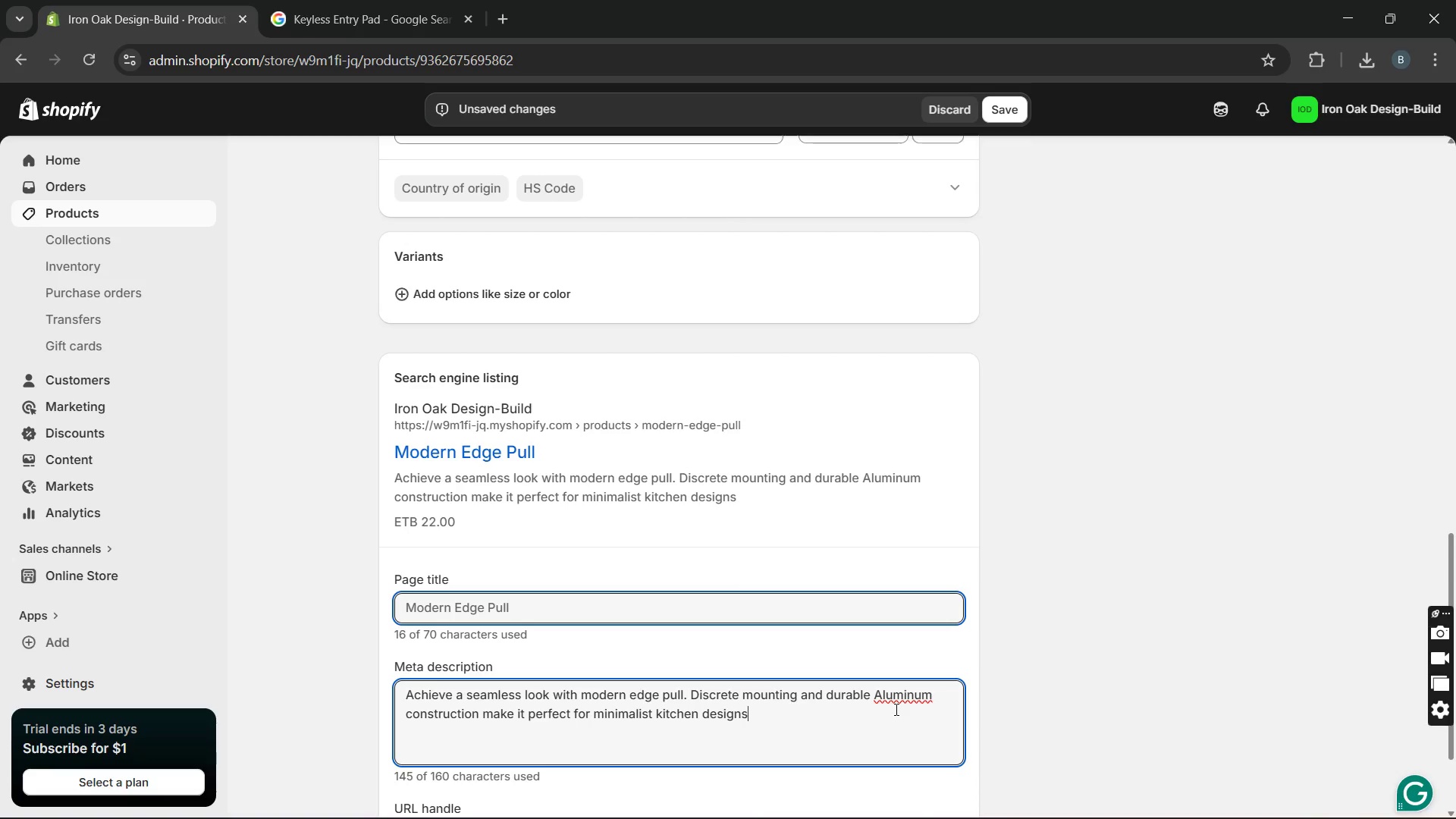 
key(CapsLock)
 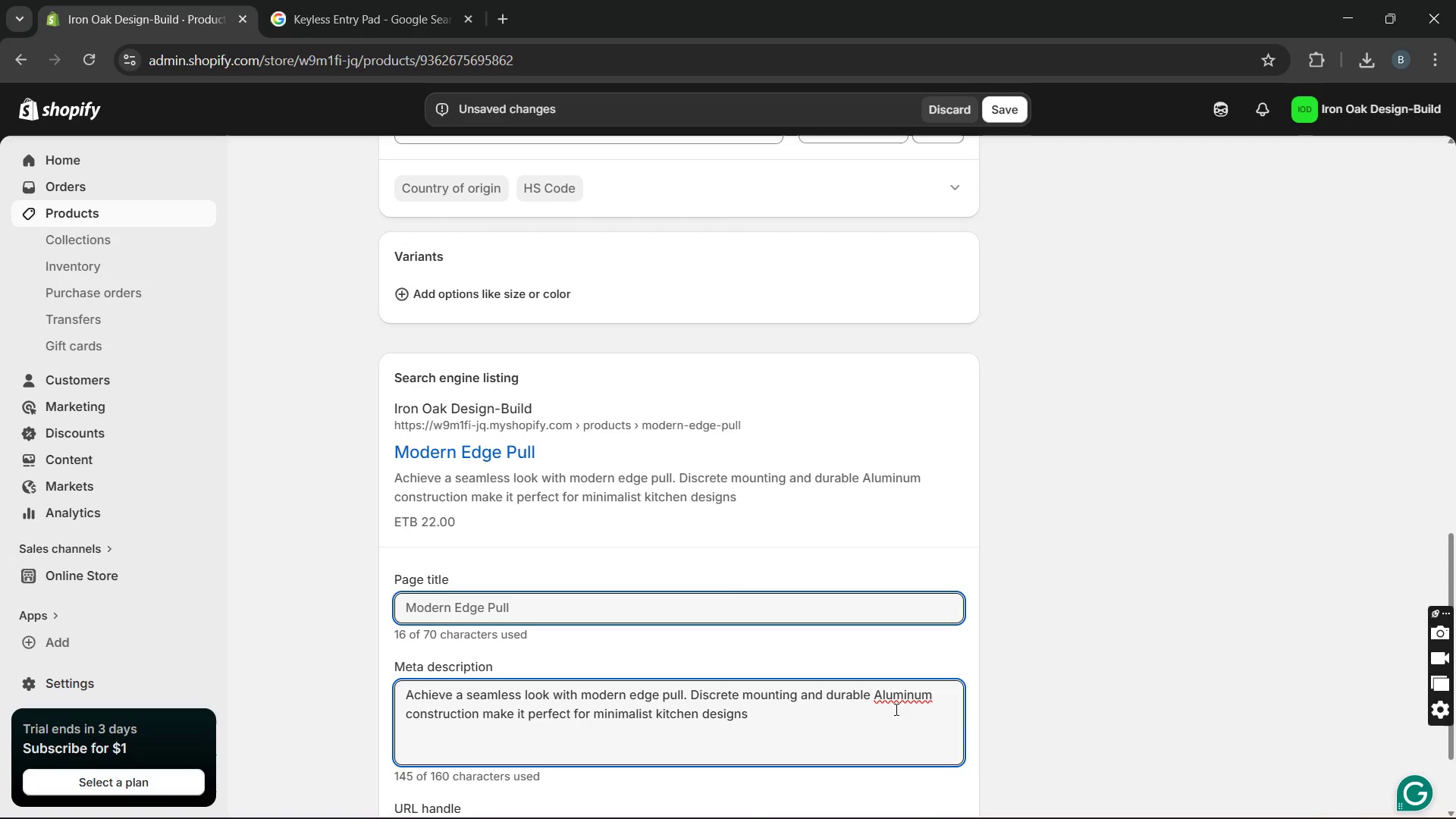 
key(Backspace)
 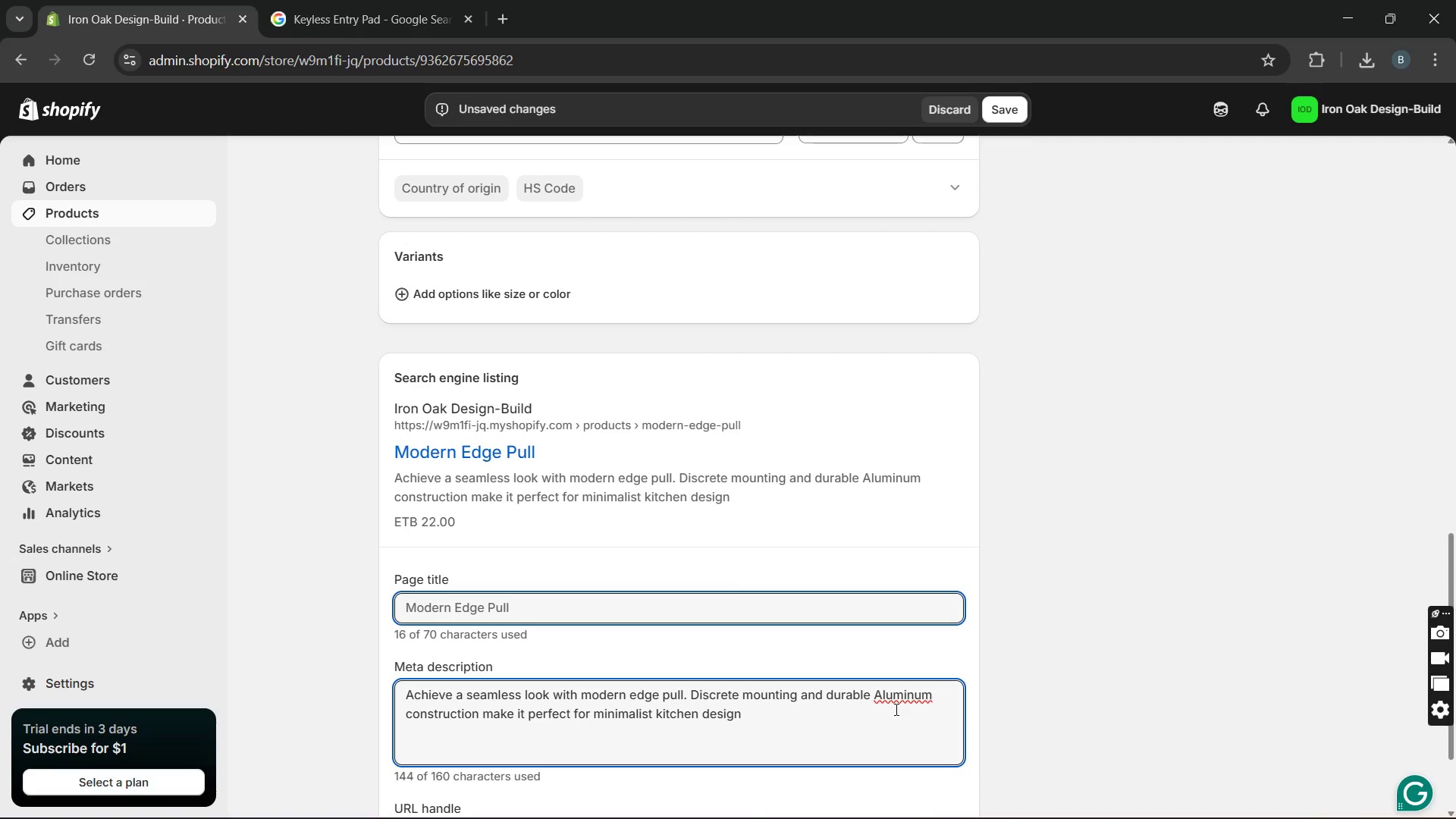 
key(Period)
 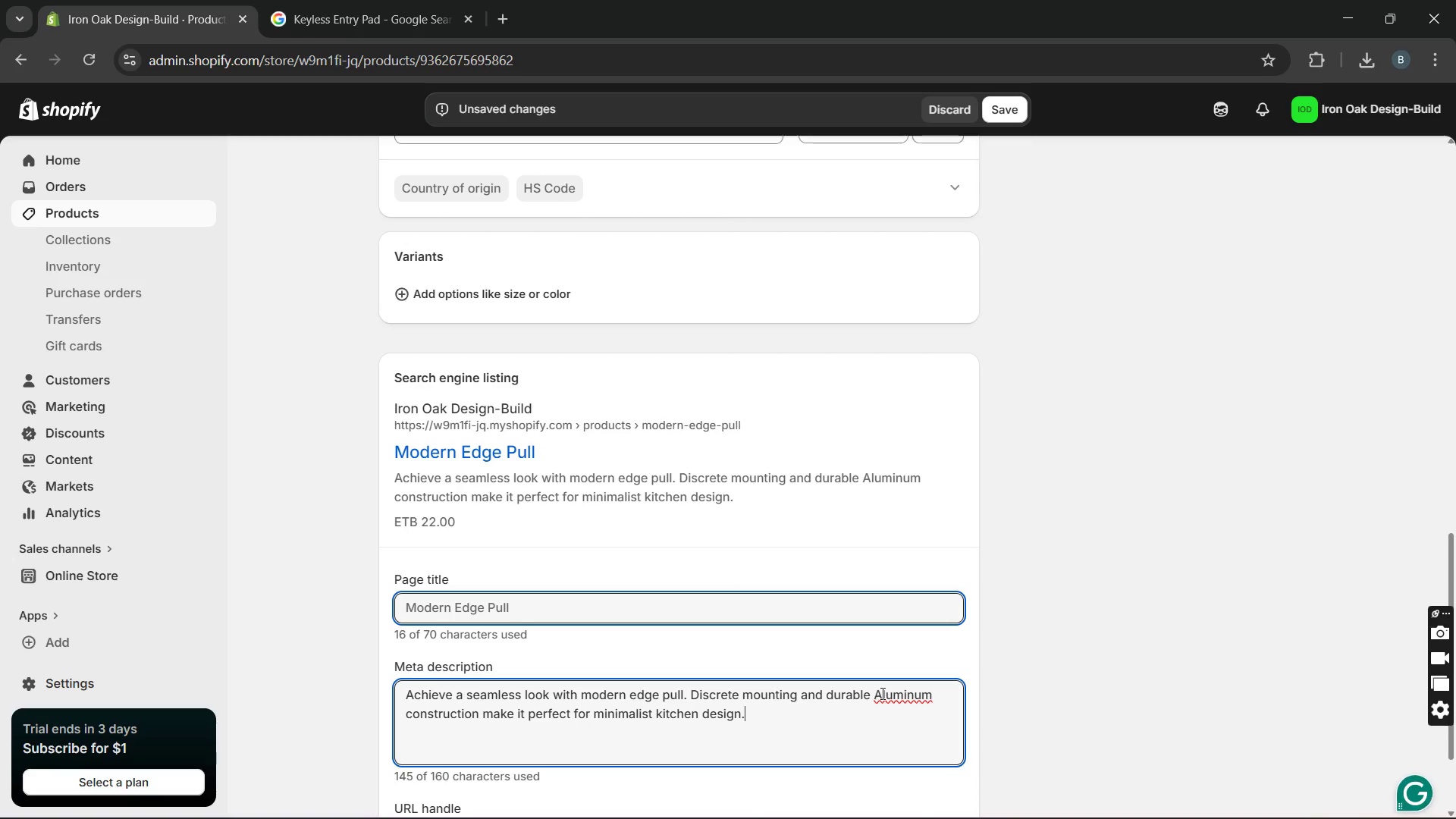 
left_click([884, 693])
 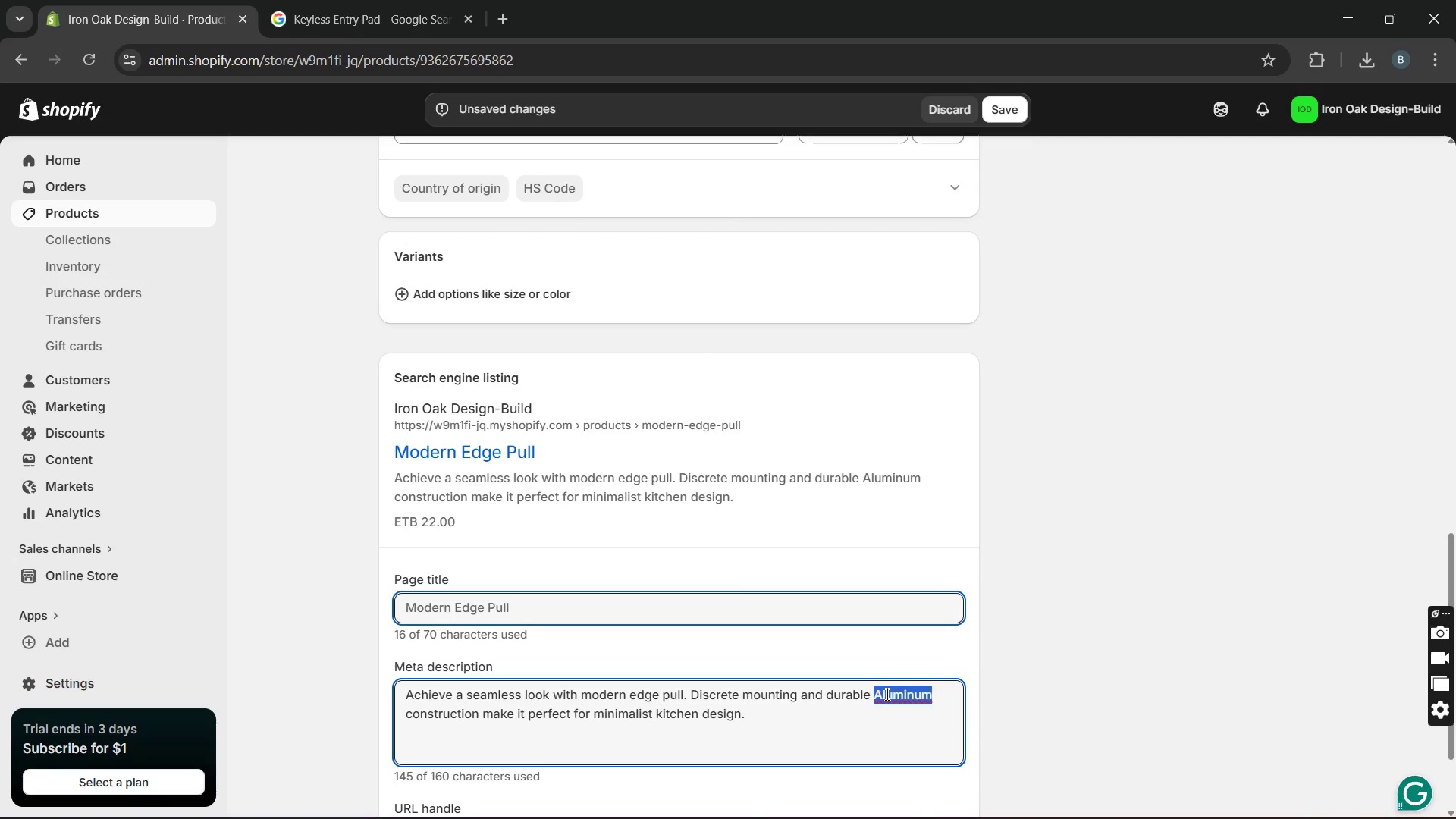 
triple_click([886, 694])
 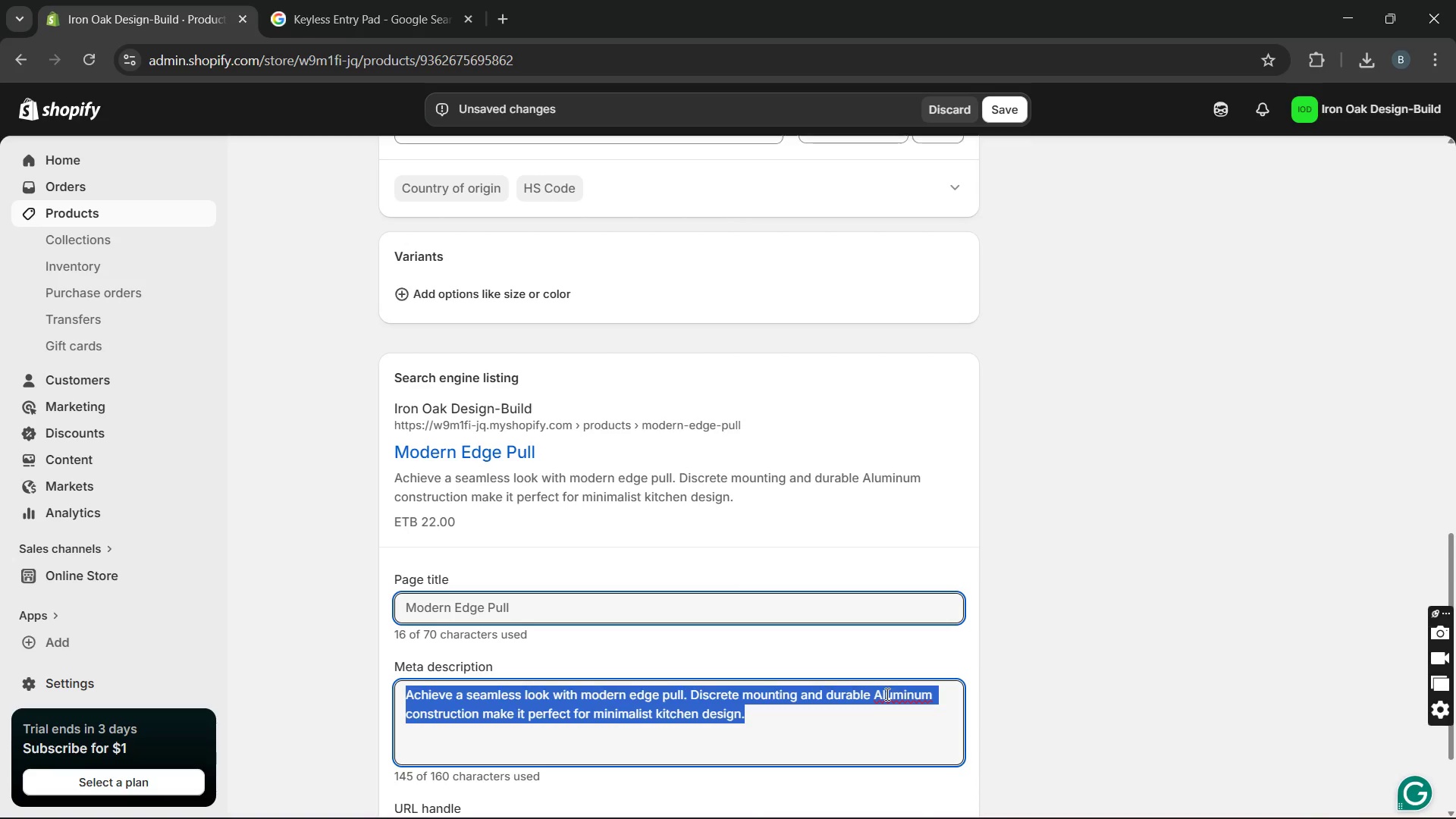 
double_click([886, 694])
 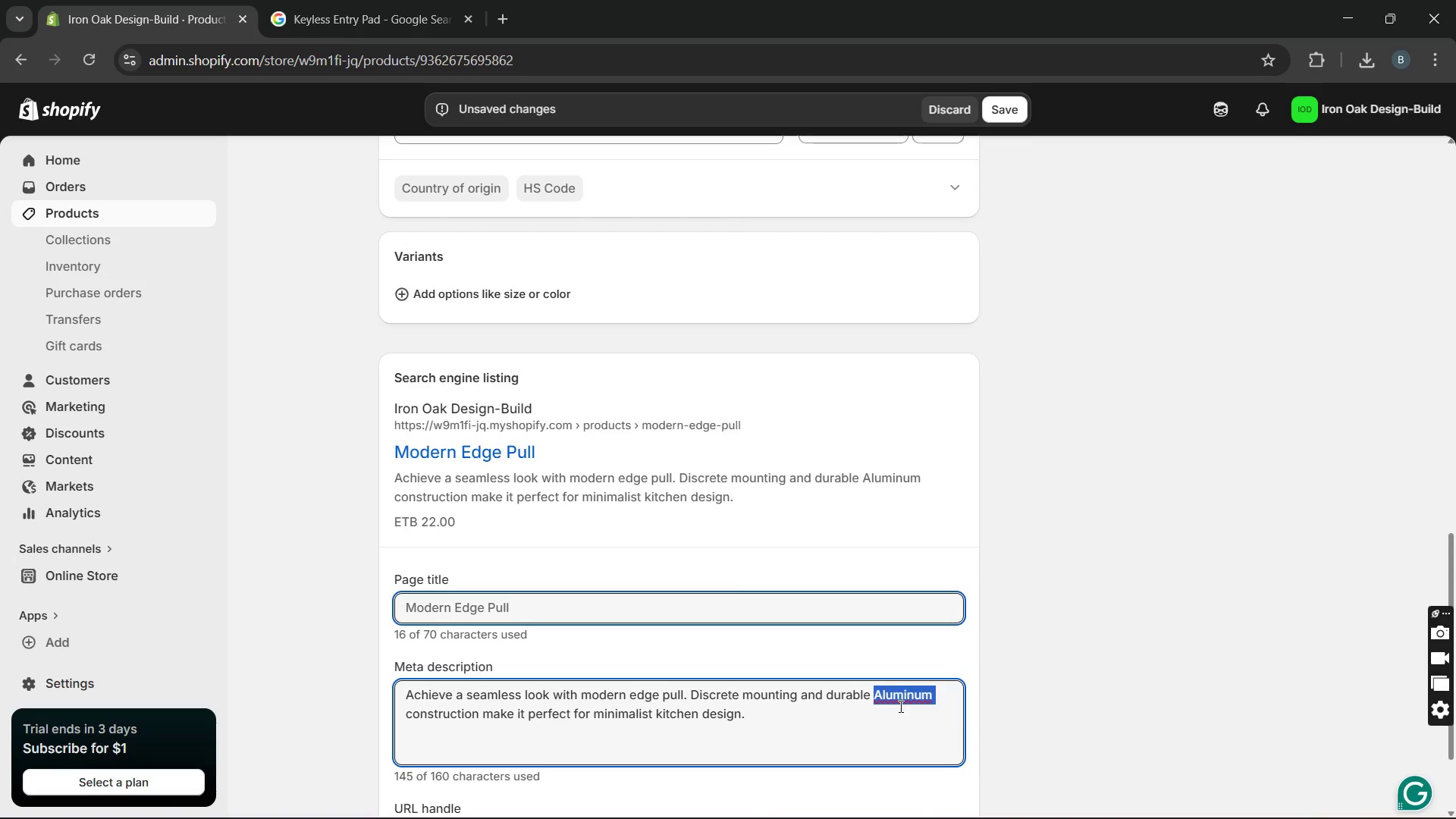 
key(CapsLock)
 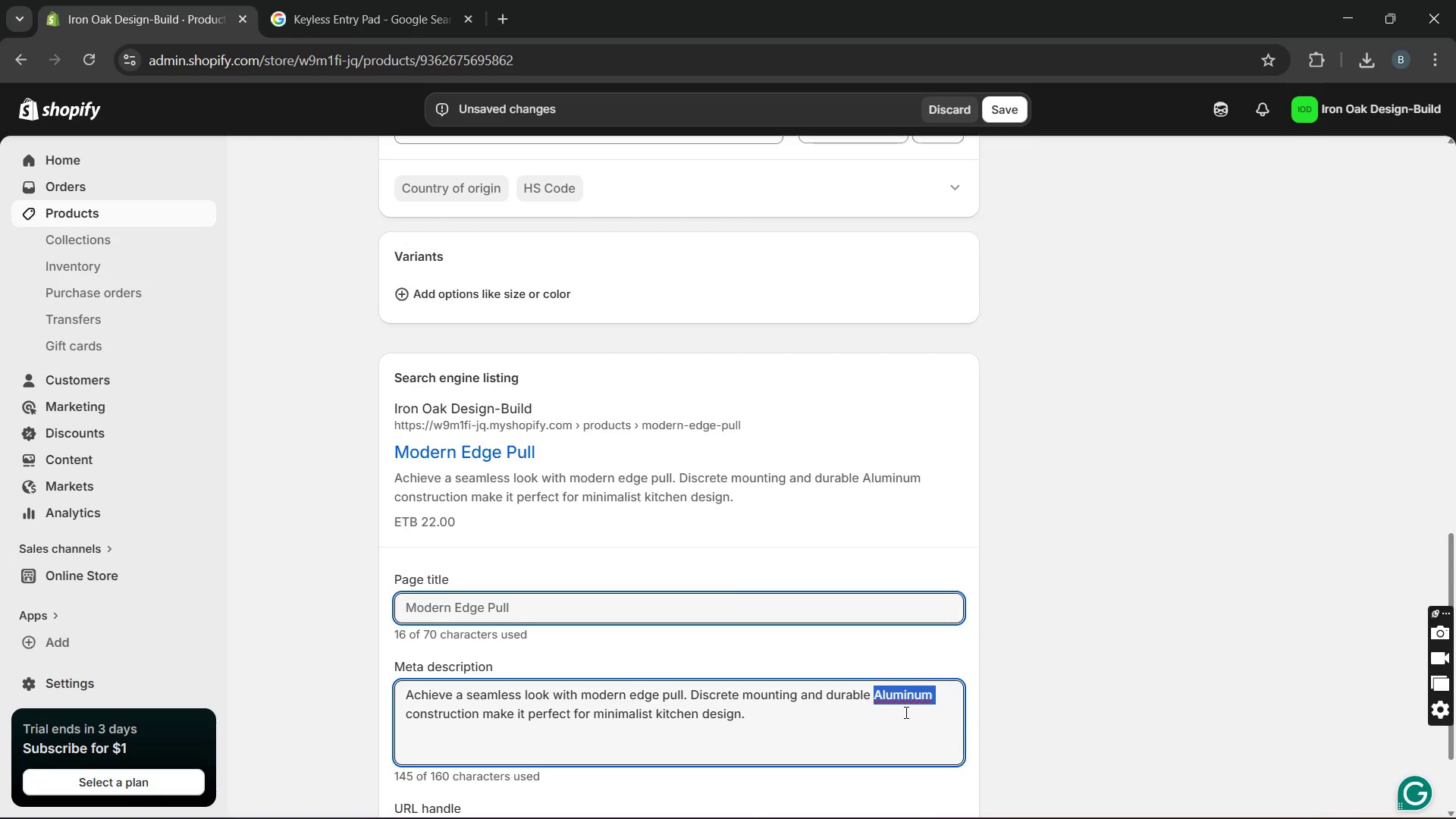 
key(CapsLock)
 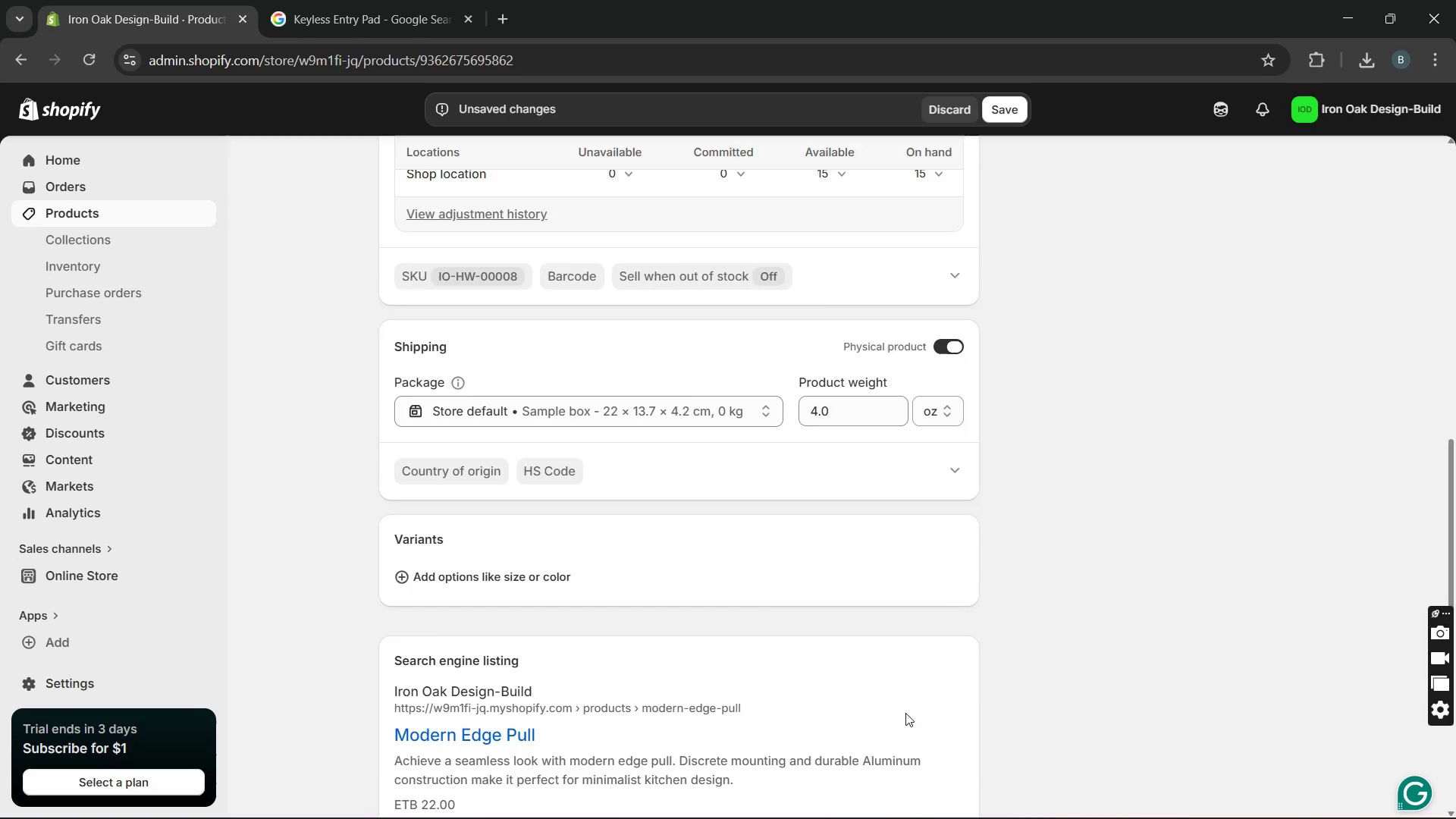 
mouse_move([915, 689])
 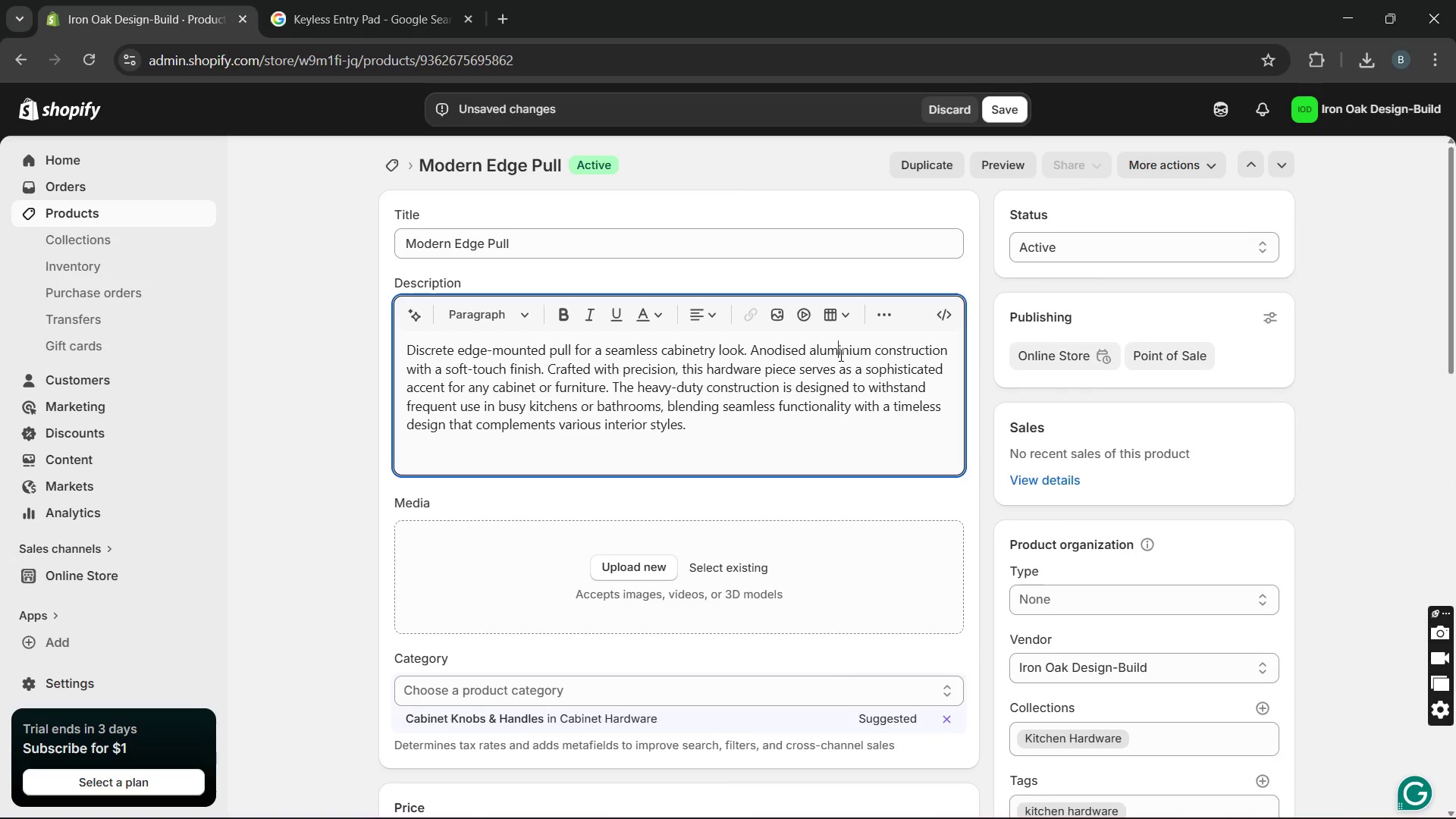 
double_click([839, 355])
 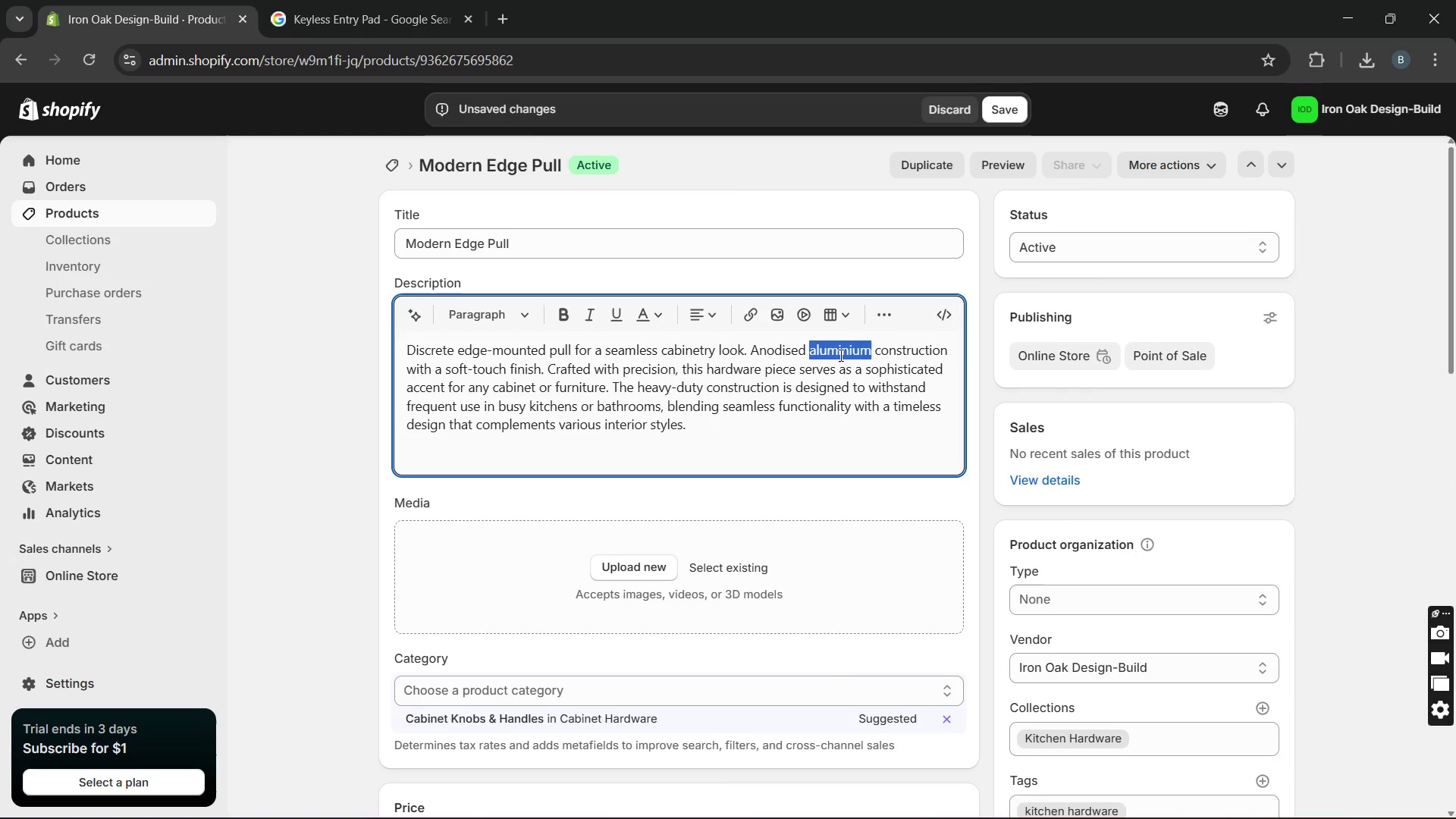 
key(Control+C)
 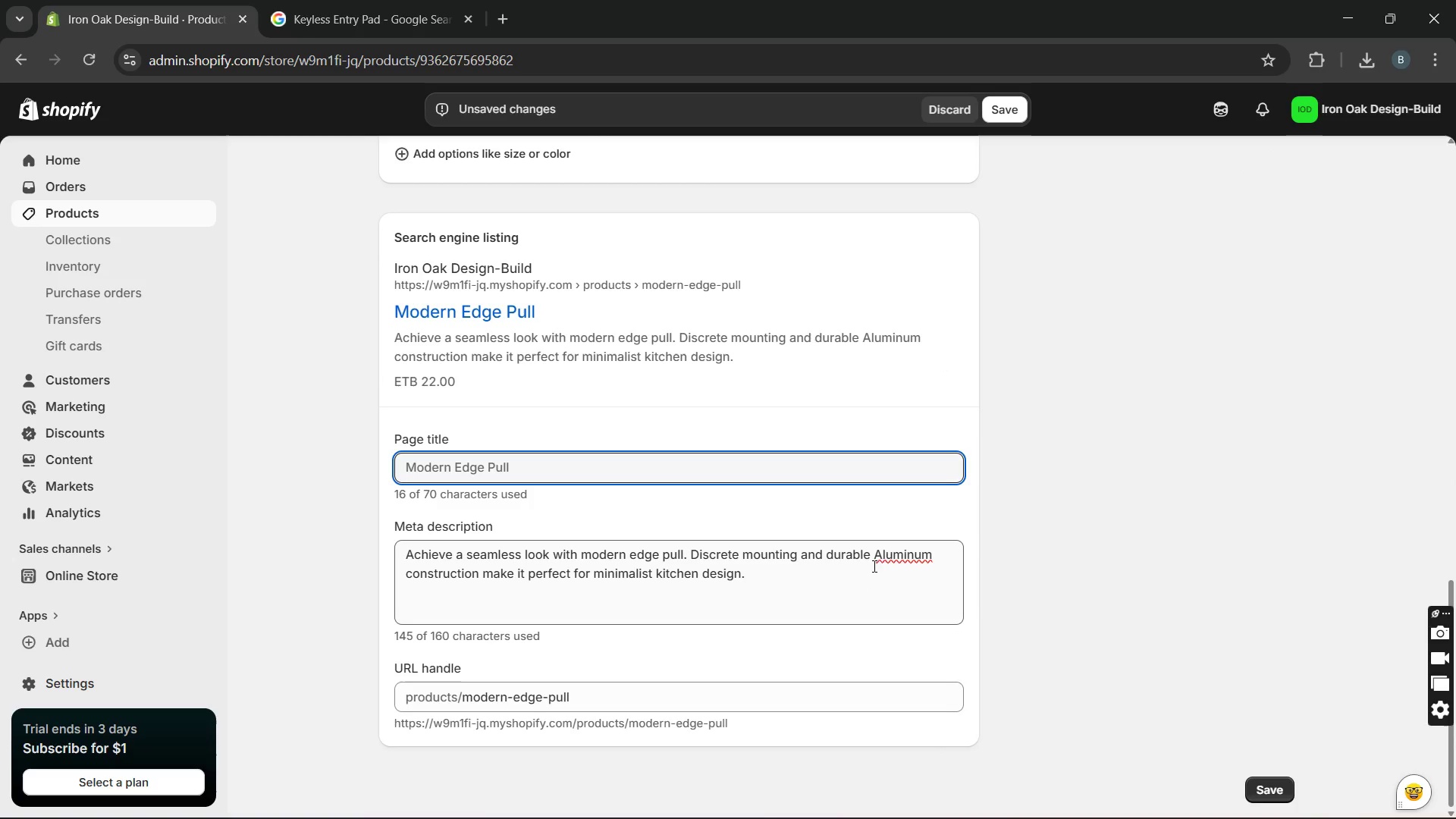 
double_click([890, 558])
 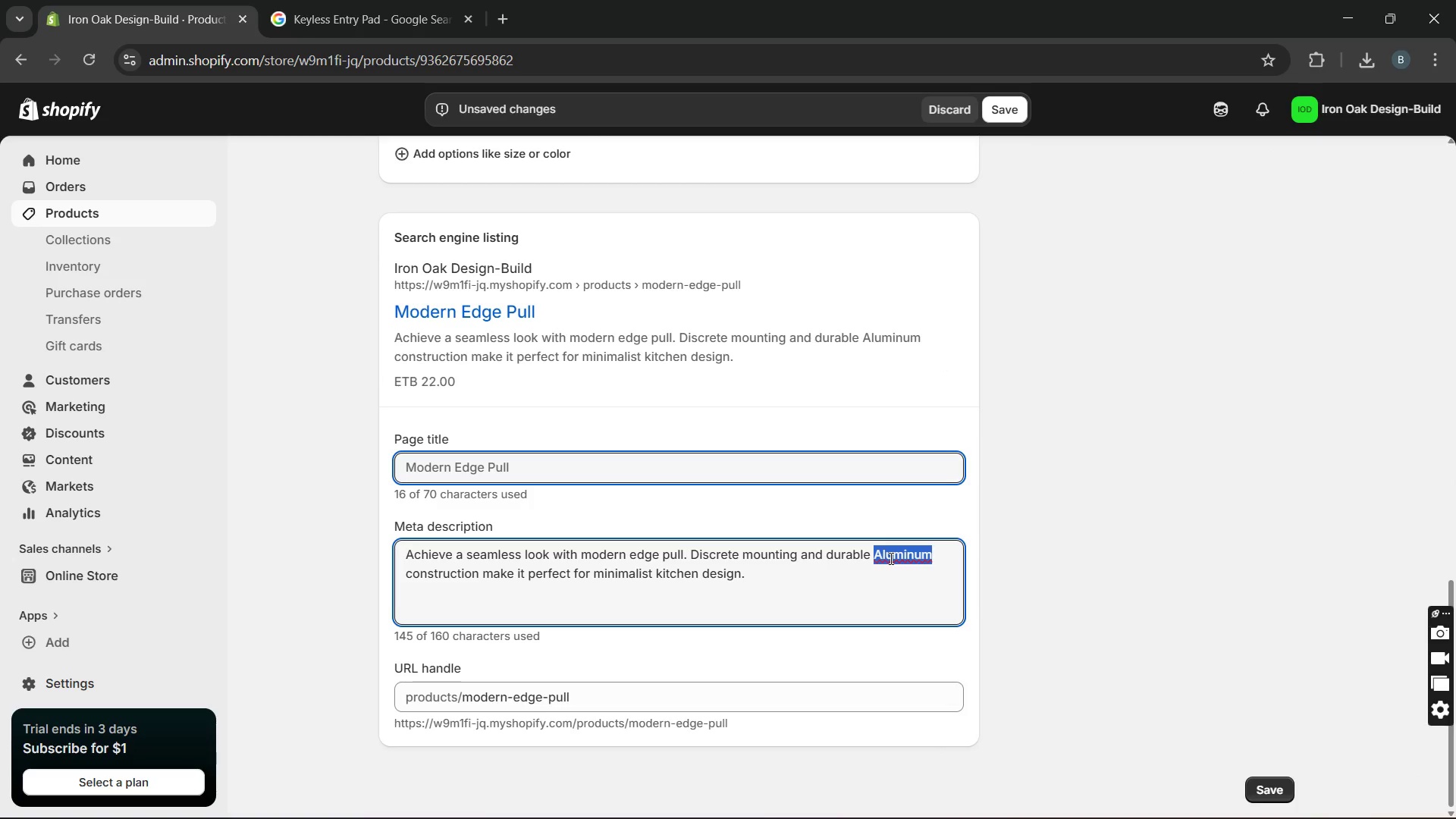 
key(Control+V)
 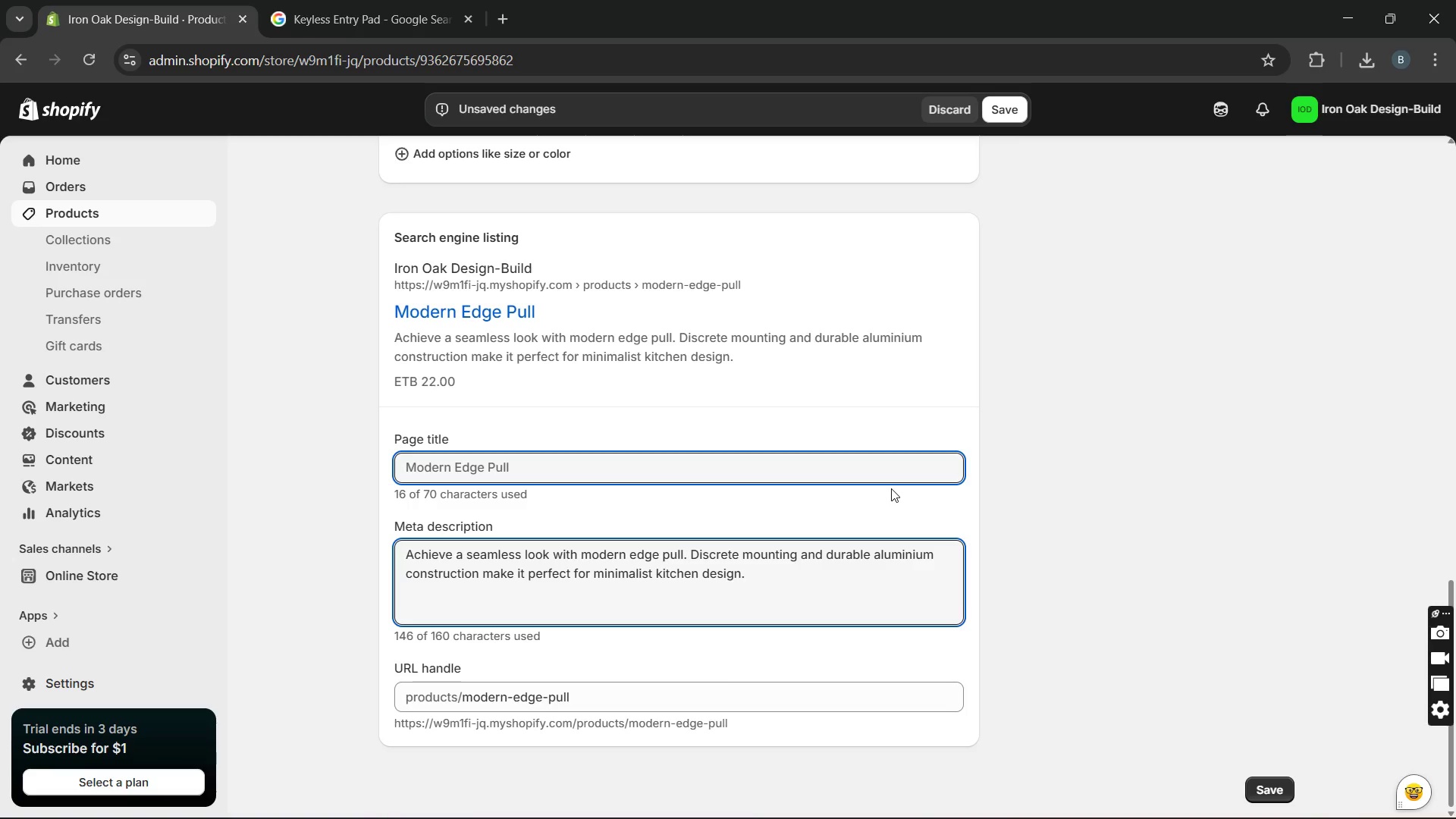 
left_click([839, 463])
 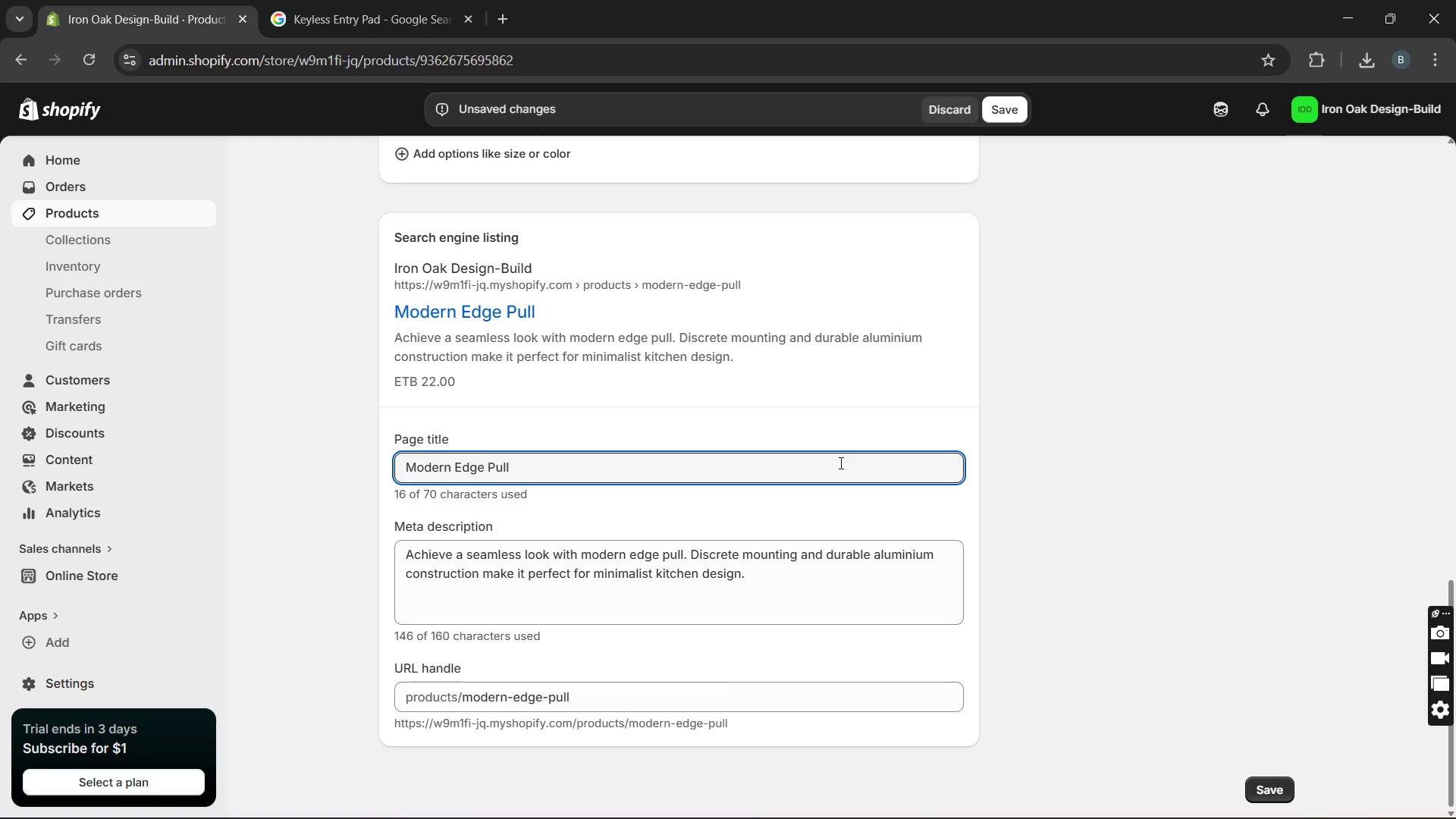 
key(Space)
 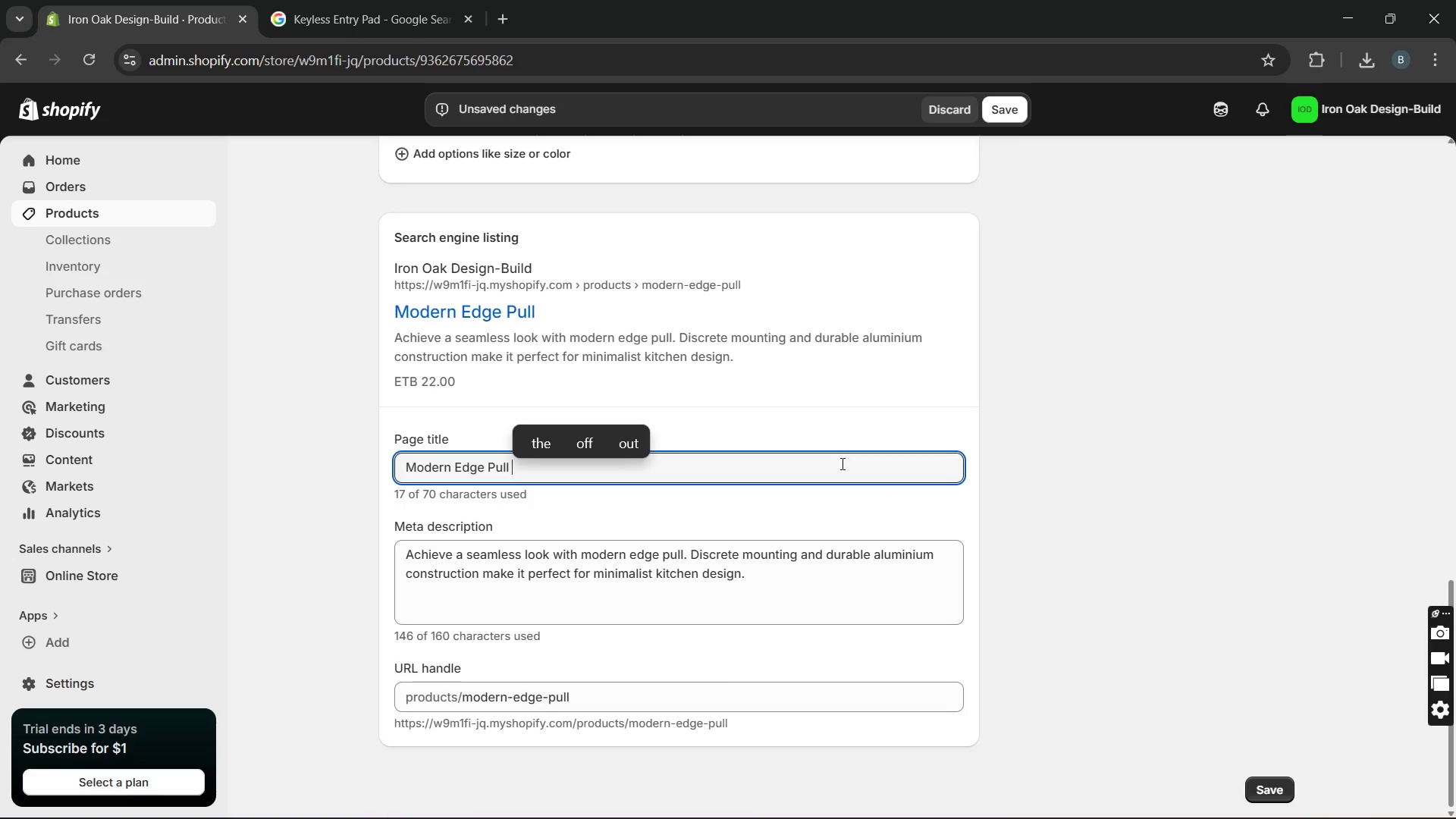 
key(Shift+Break)
 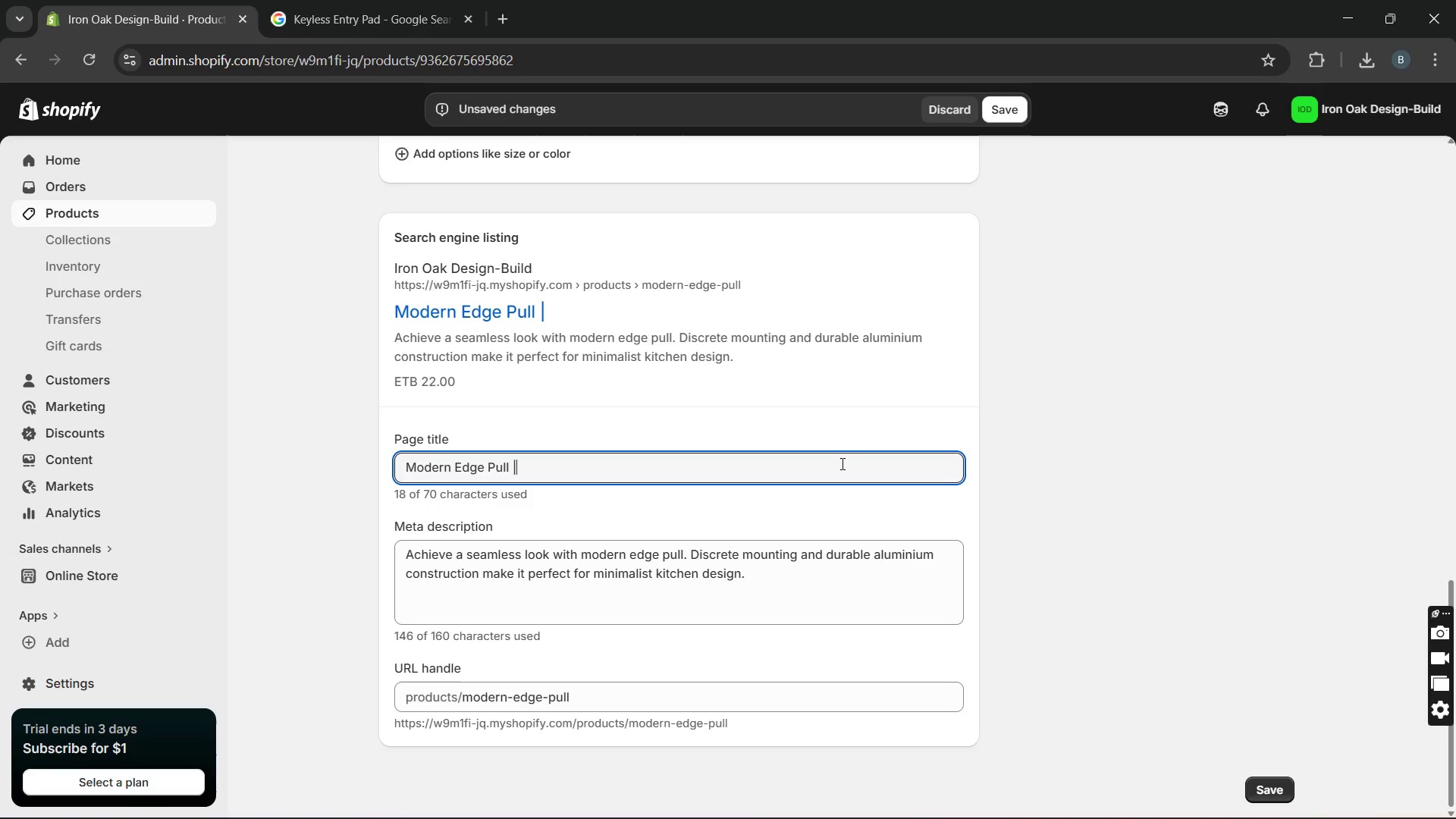 
key(Space)
 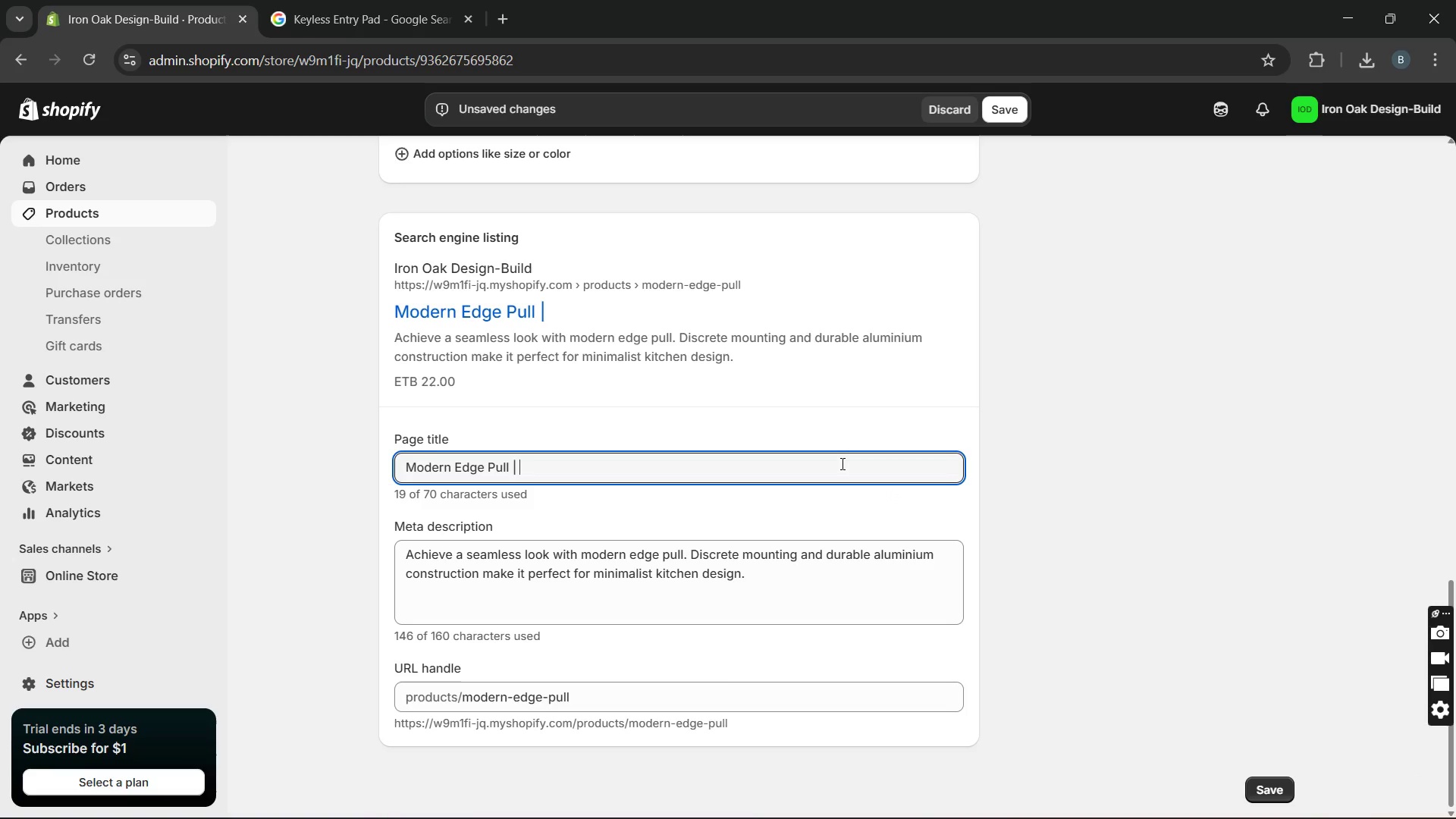 
type(Kitchen Hardware)
 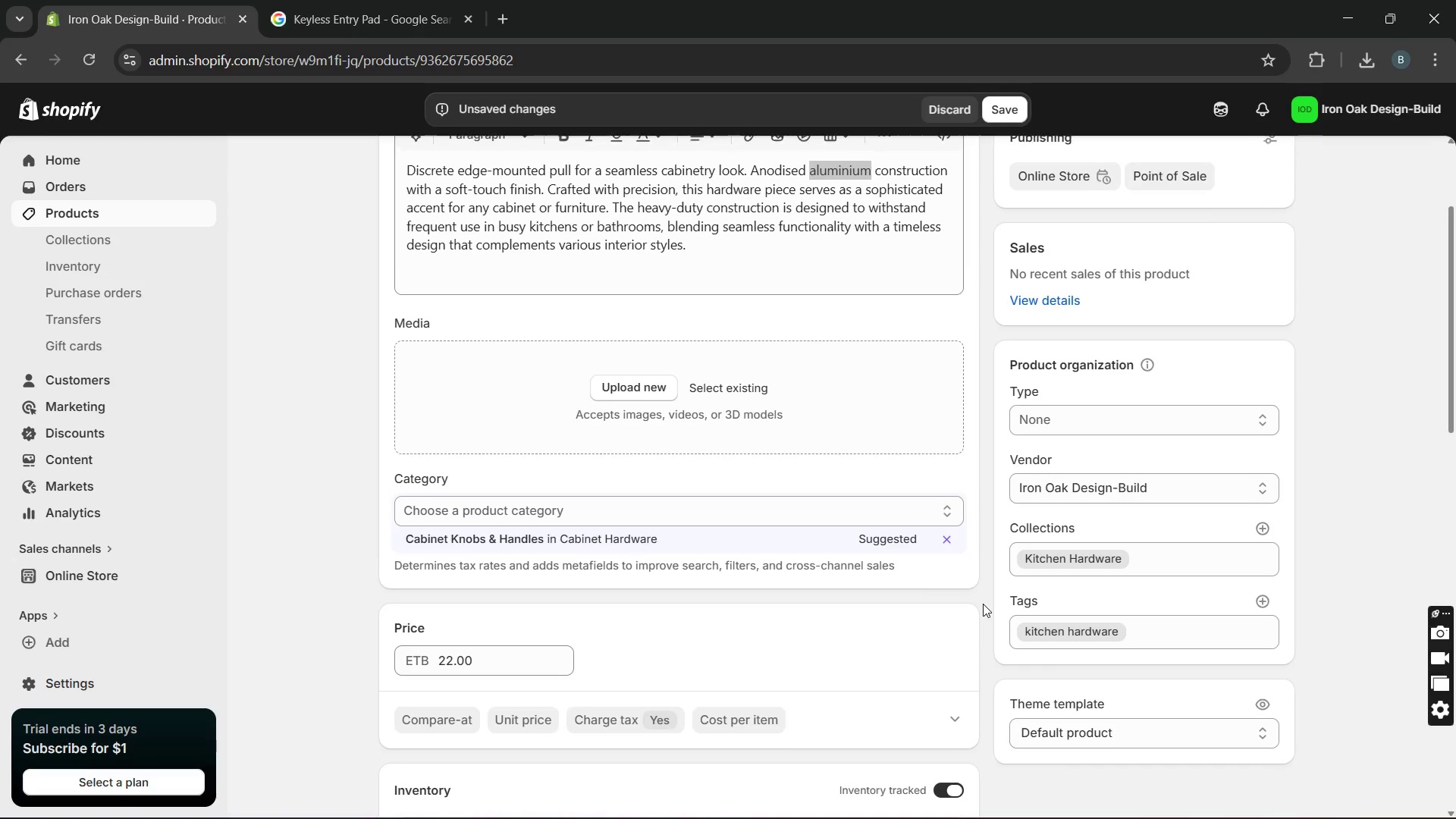 
wait(7.42)
 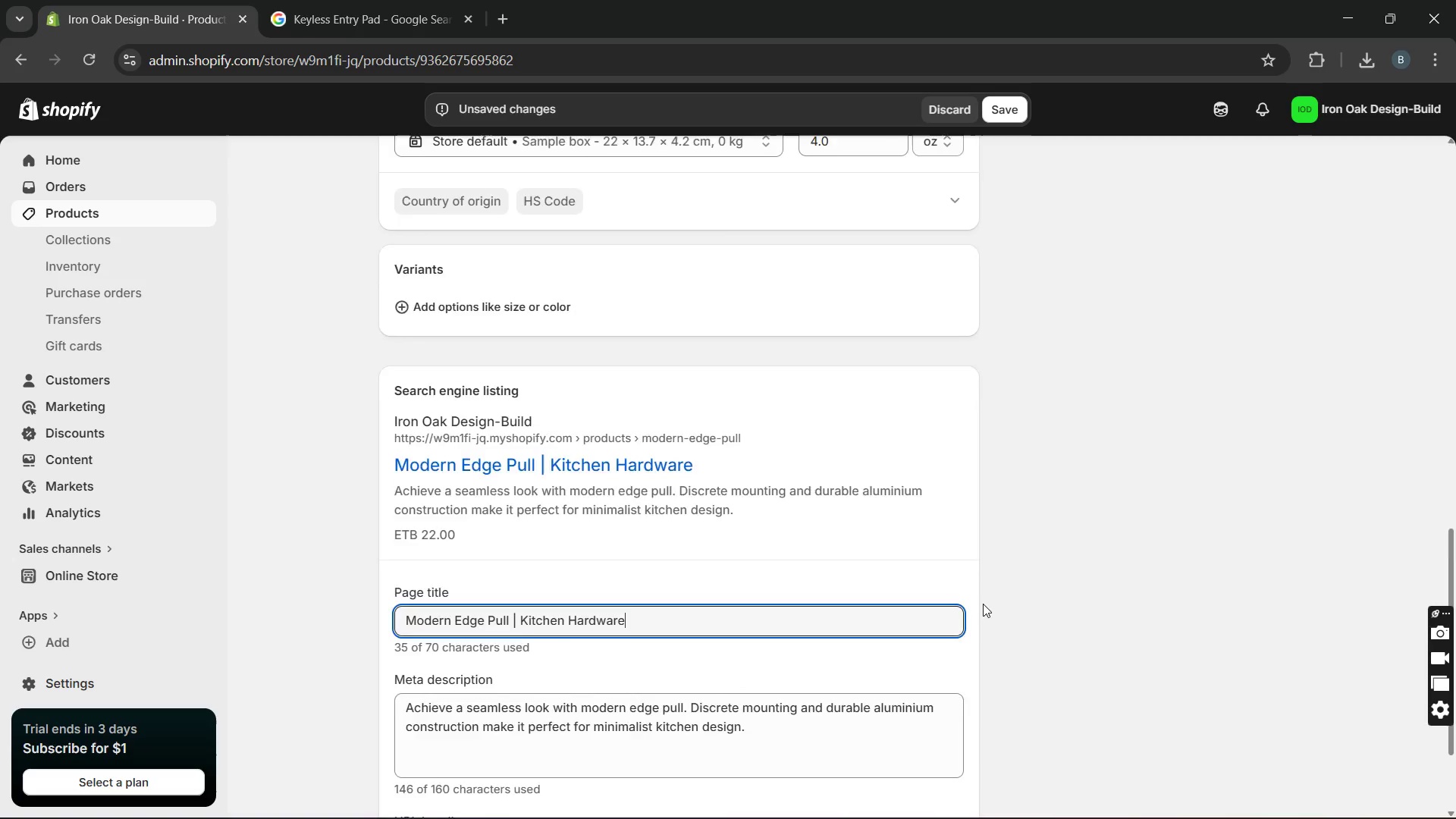 
left_click([879, 516])
 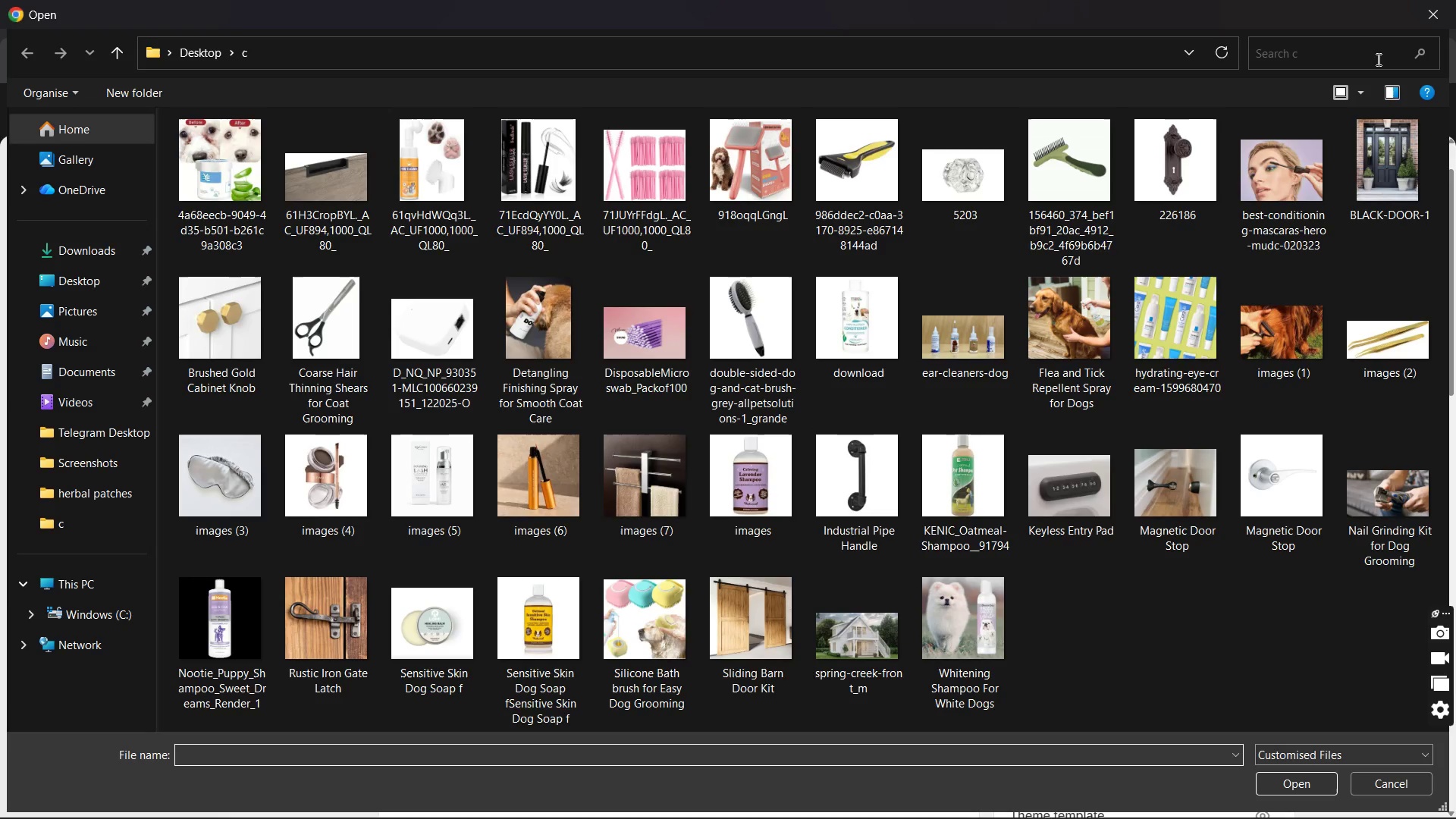 
left_click([1436, 22])
 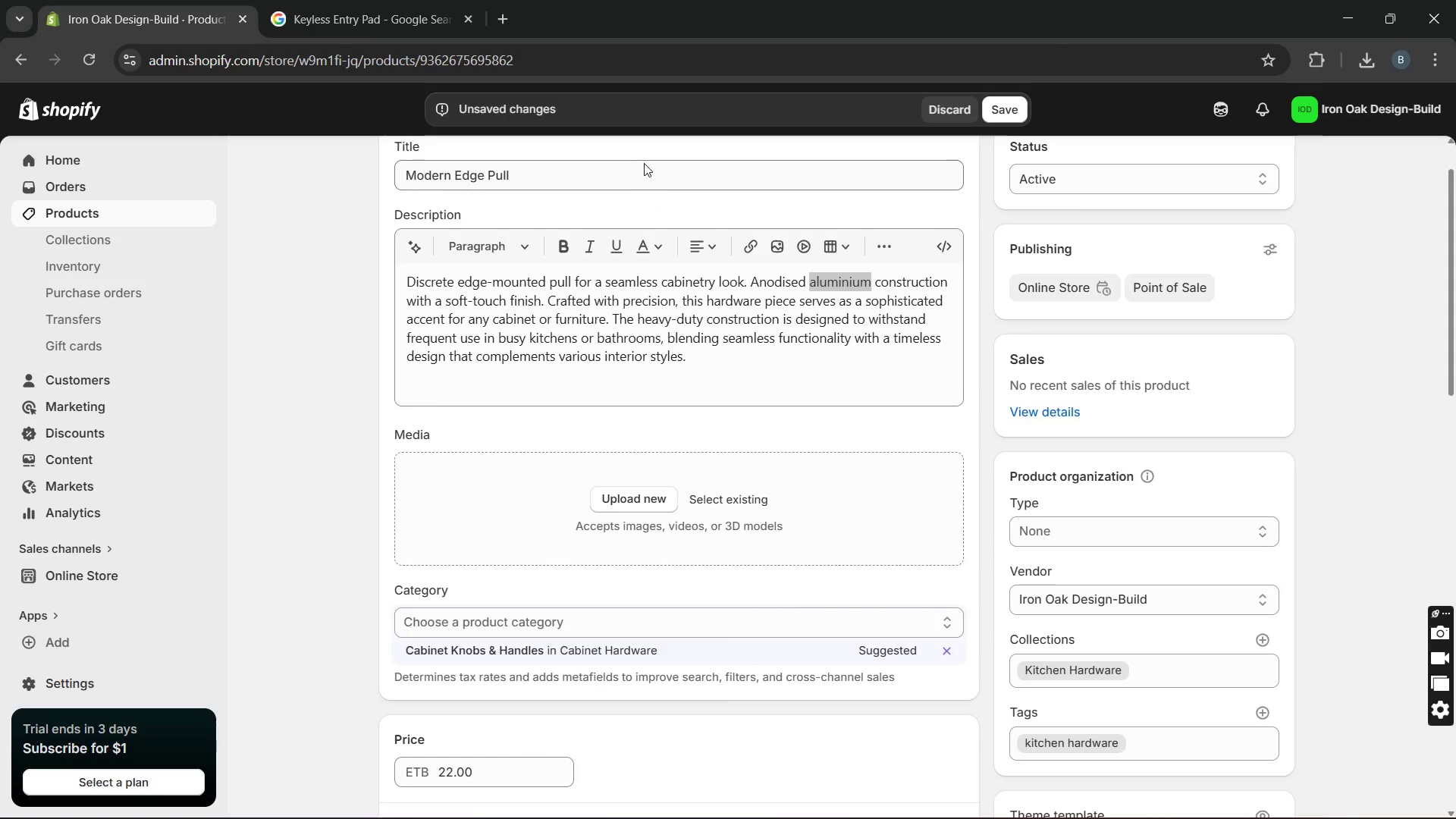 
left_click([645, 199])
 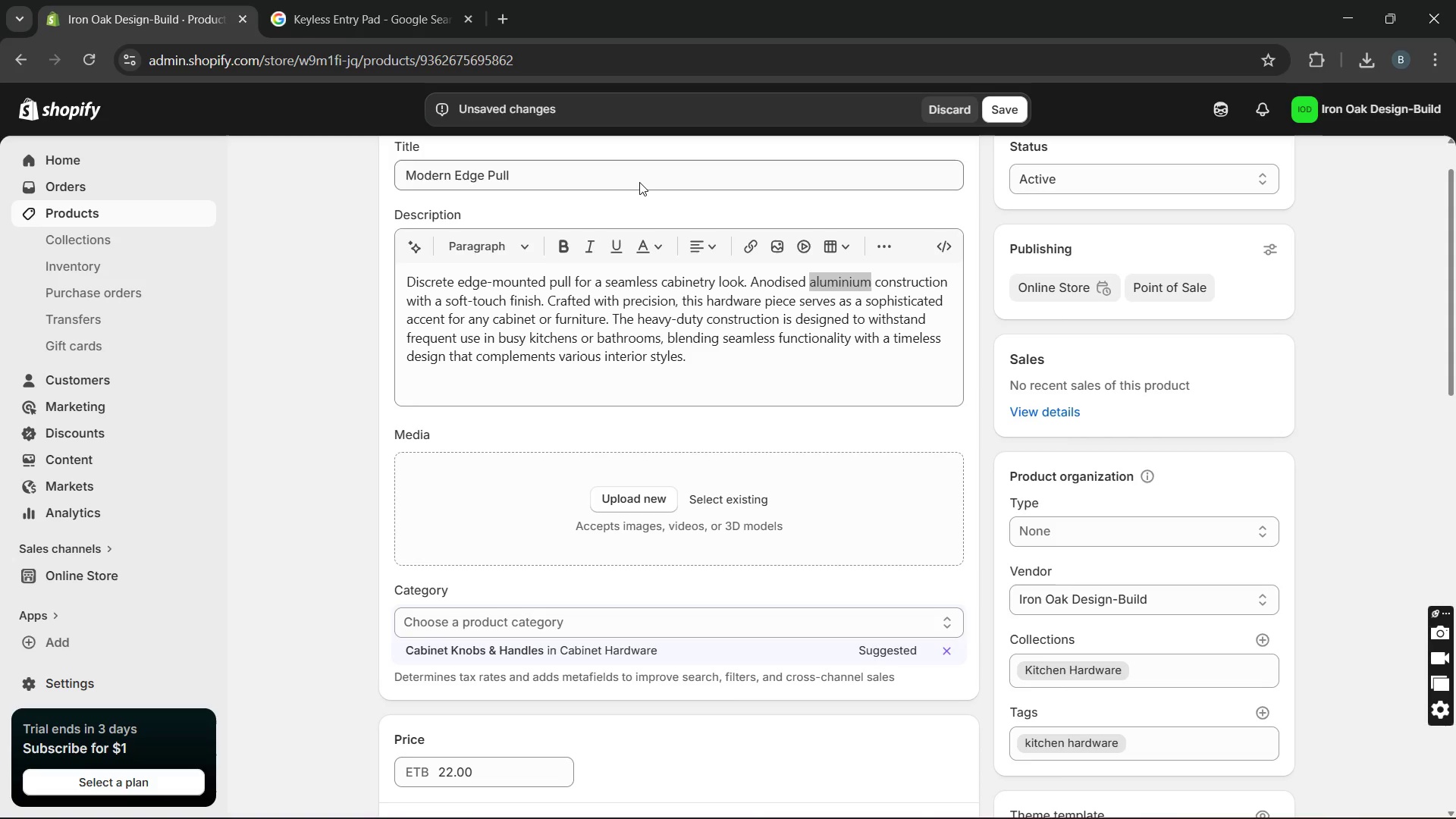 
left_click_drag(start_coordinate=[639, 182], to_coordinate=[307, 179])
 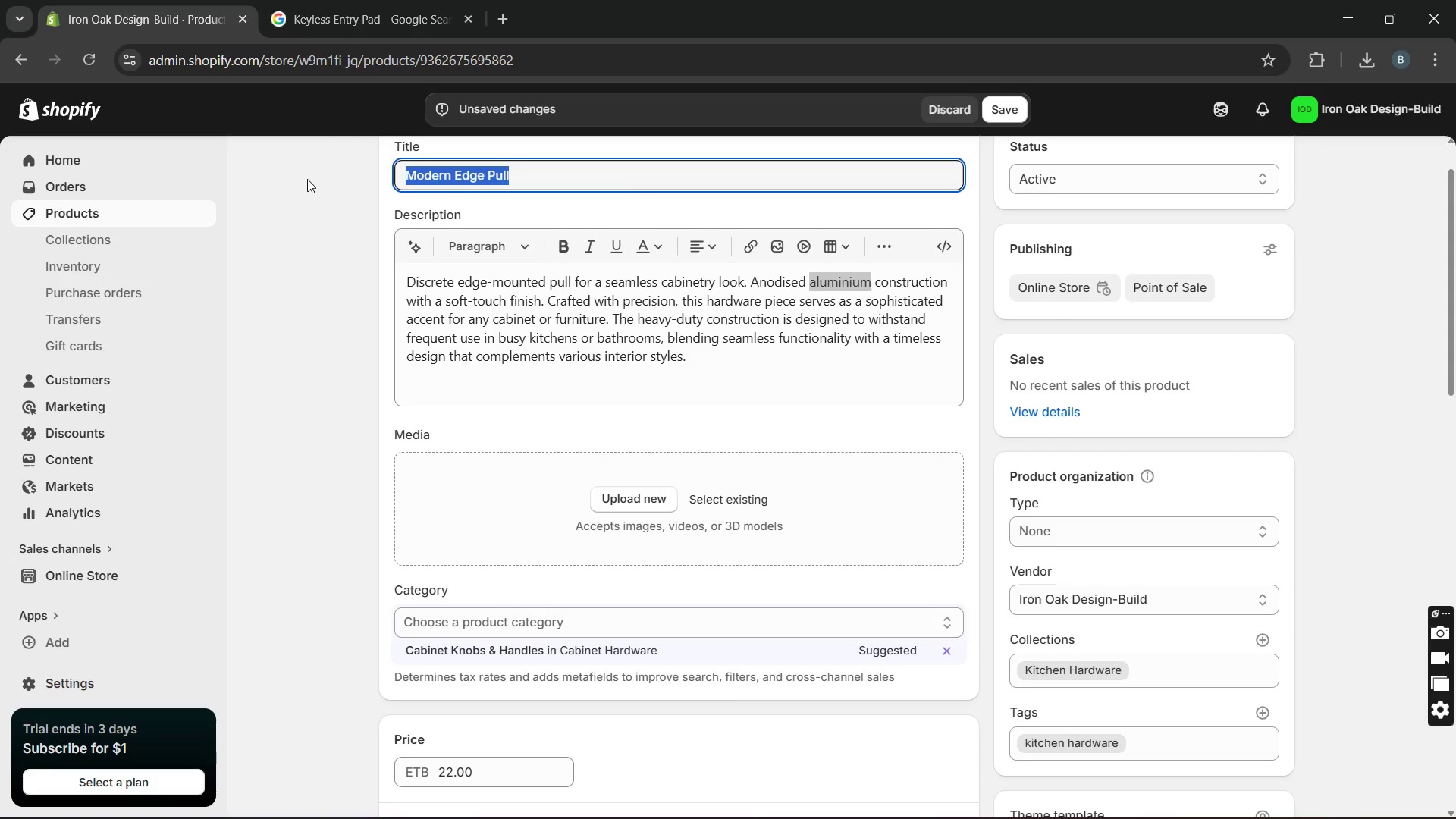 
key(Control+C)
 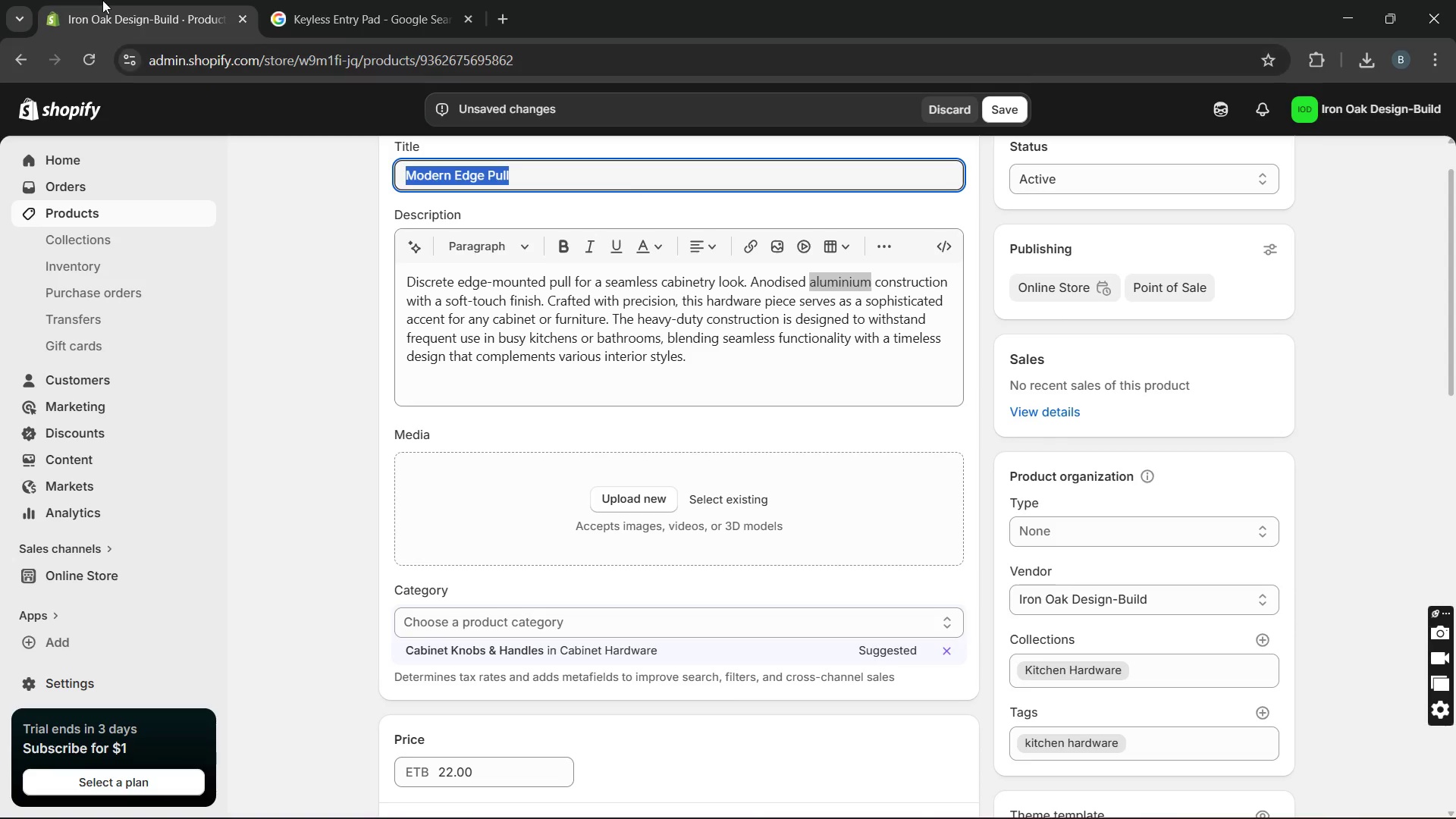 
left_click([102, 1])
 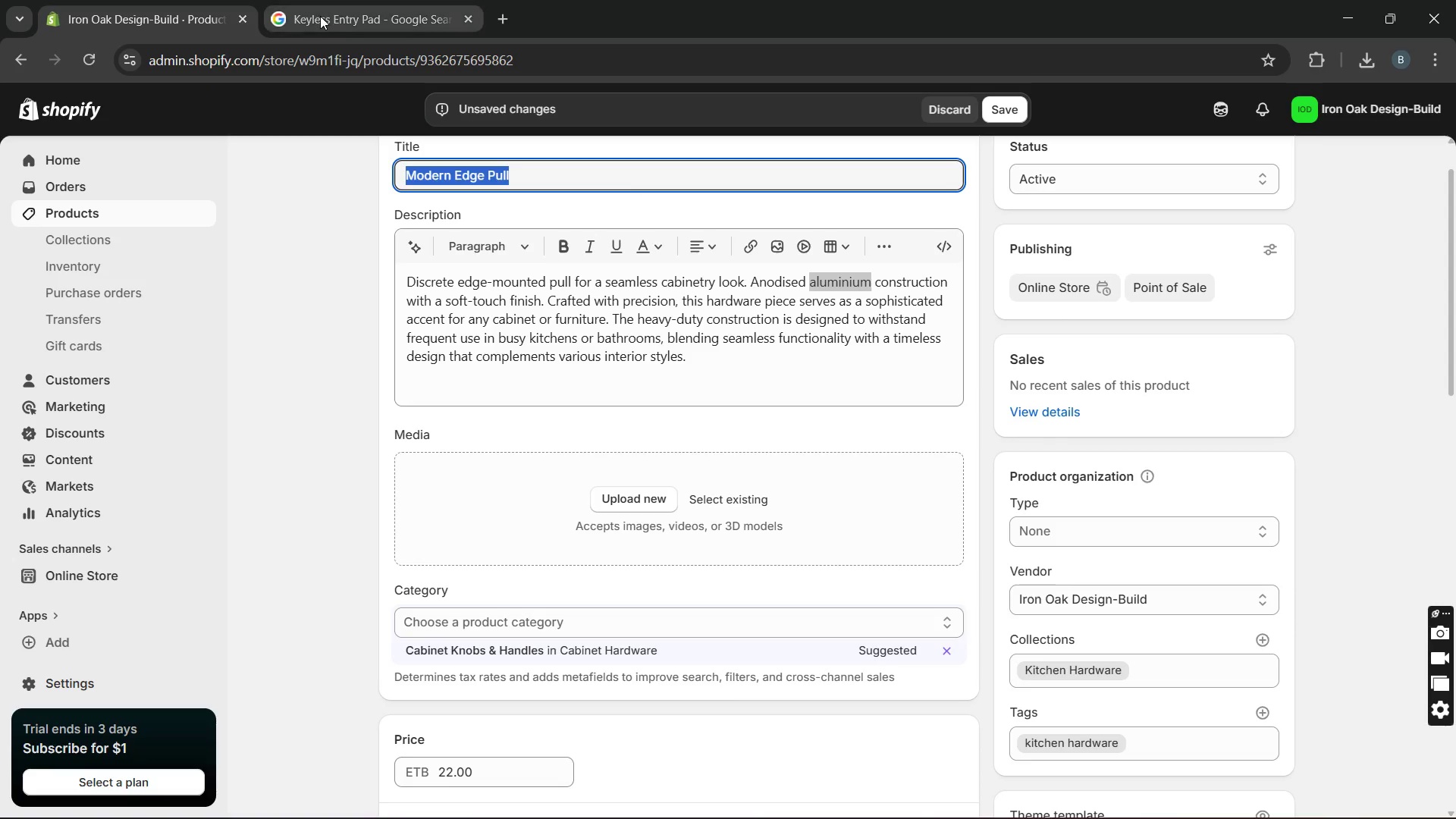 
left_click([320, 16])
 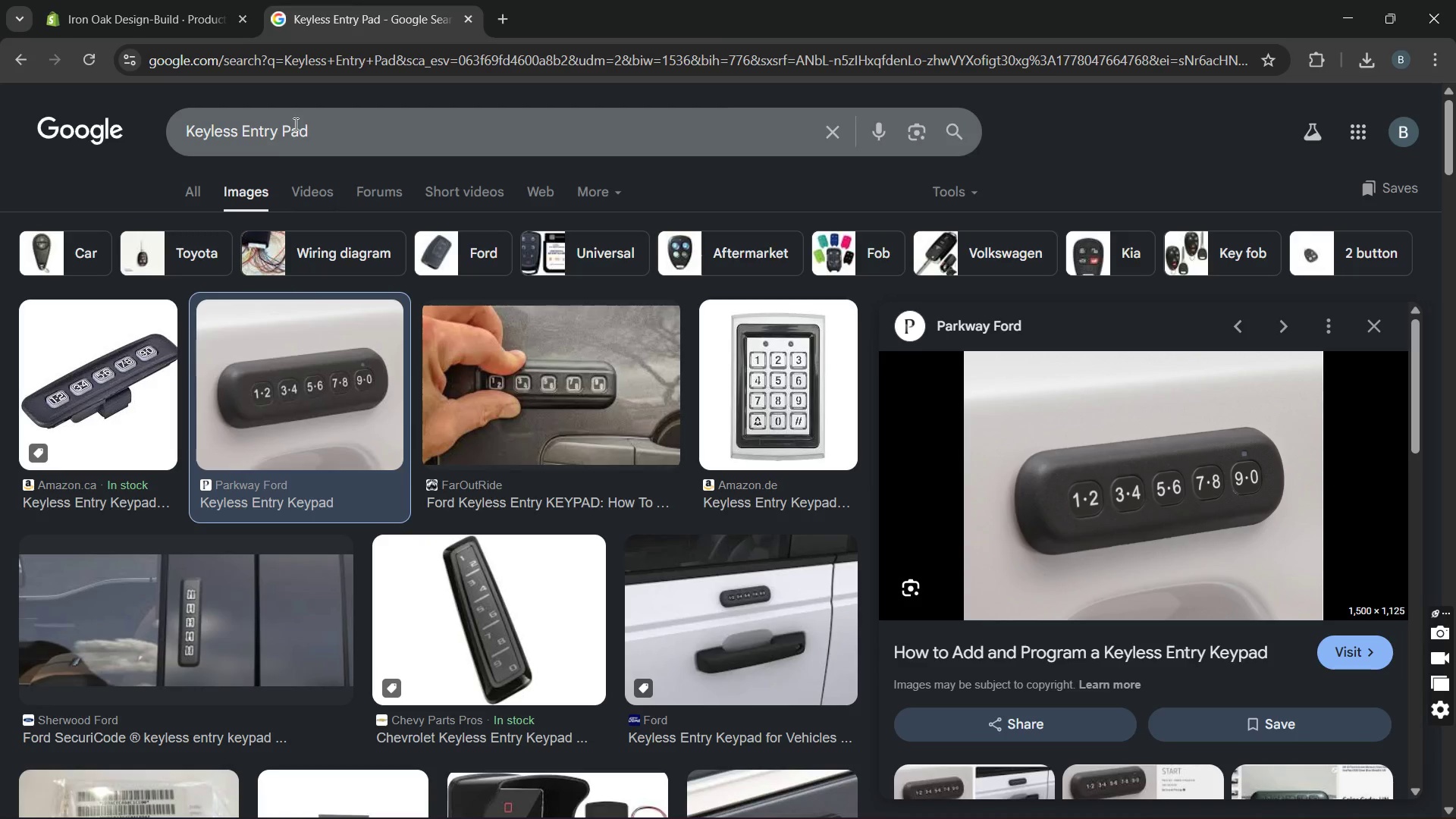 
double_click([294, 124])
 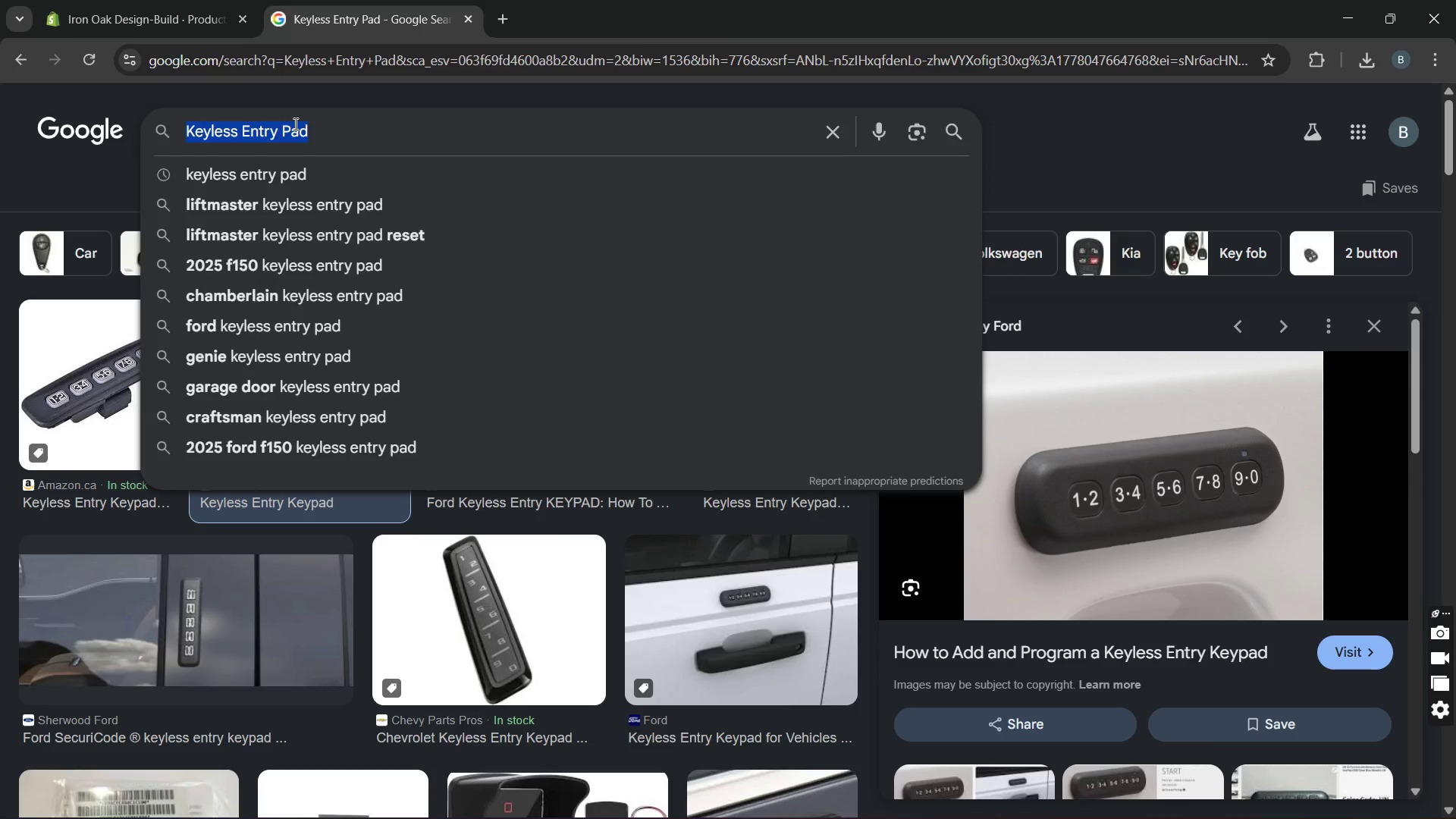 
triple_click([294, 124])
 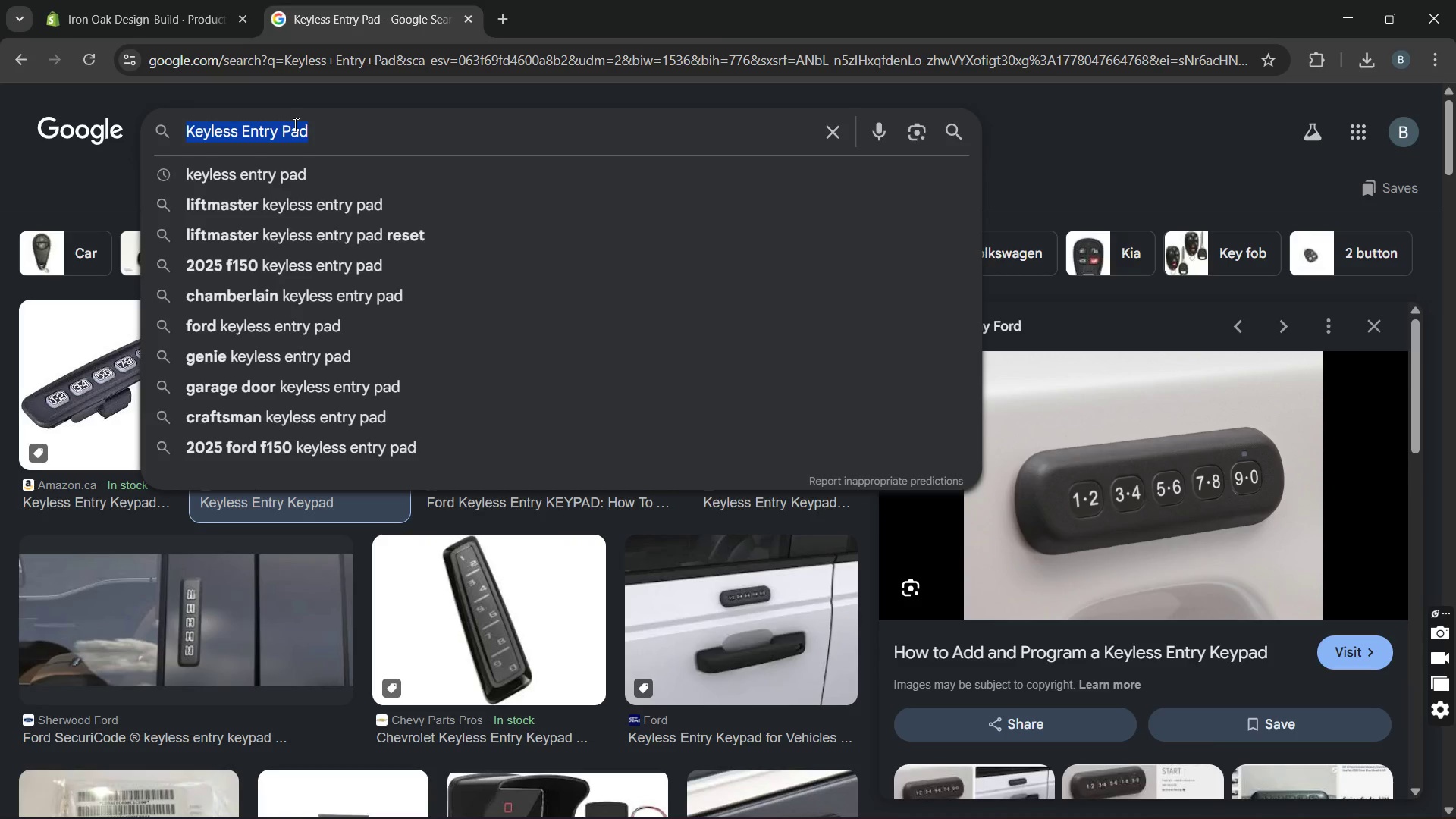 
key(Control+V)
 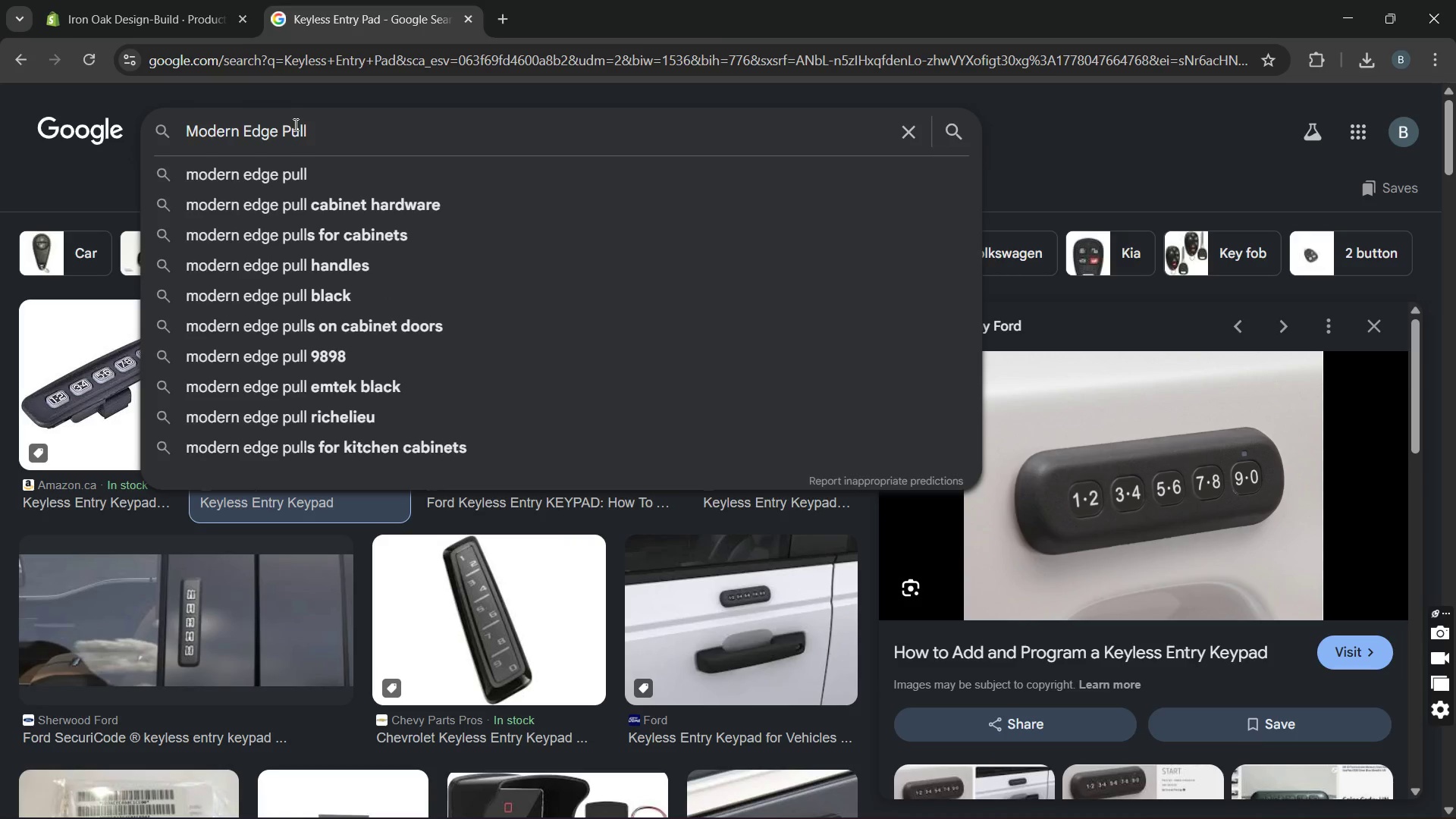 
key(Enter)
 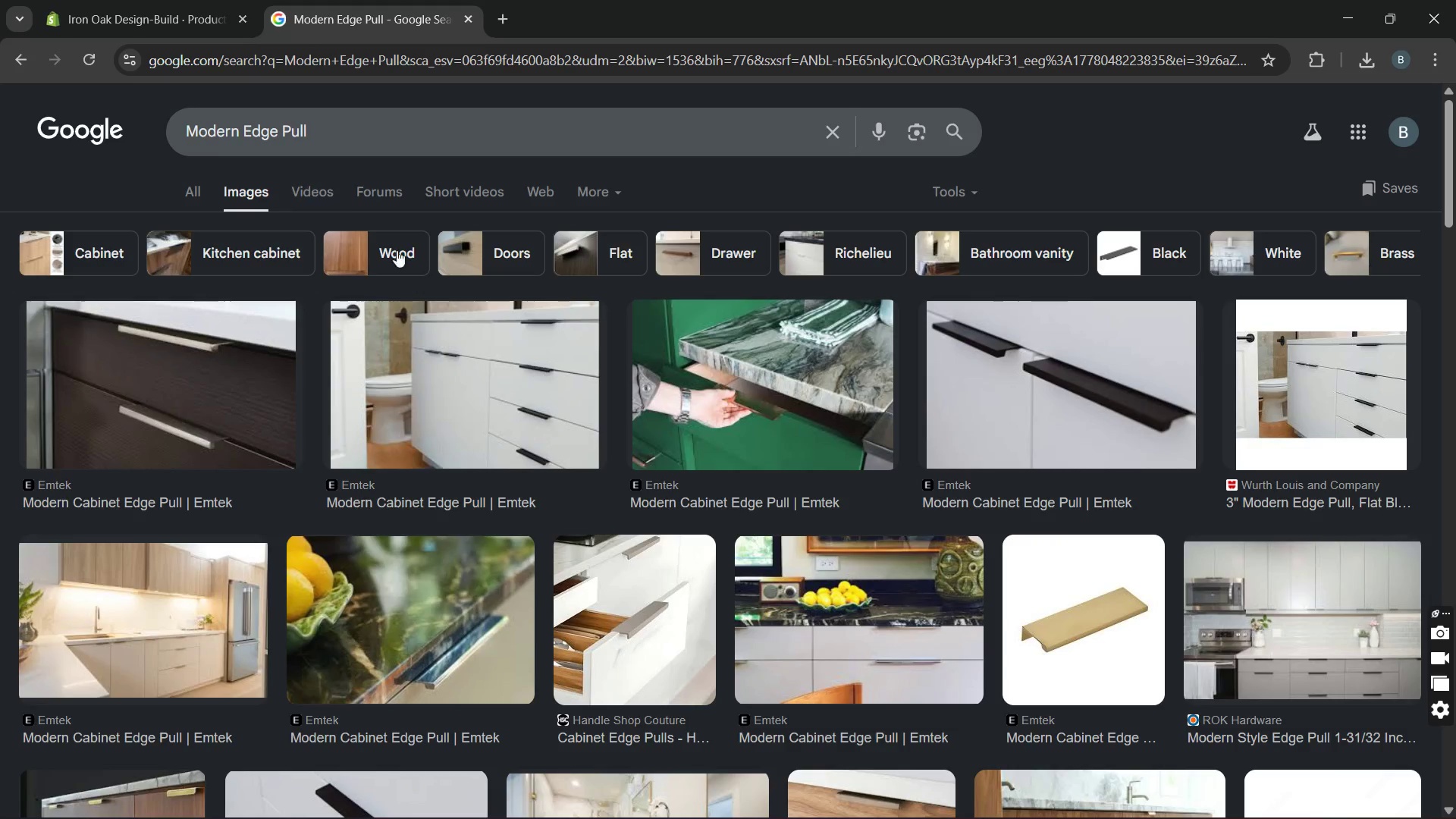 
wait(10.38)
 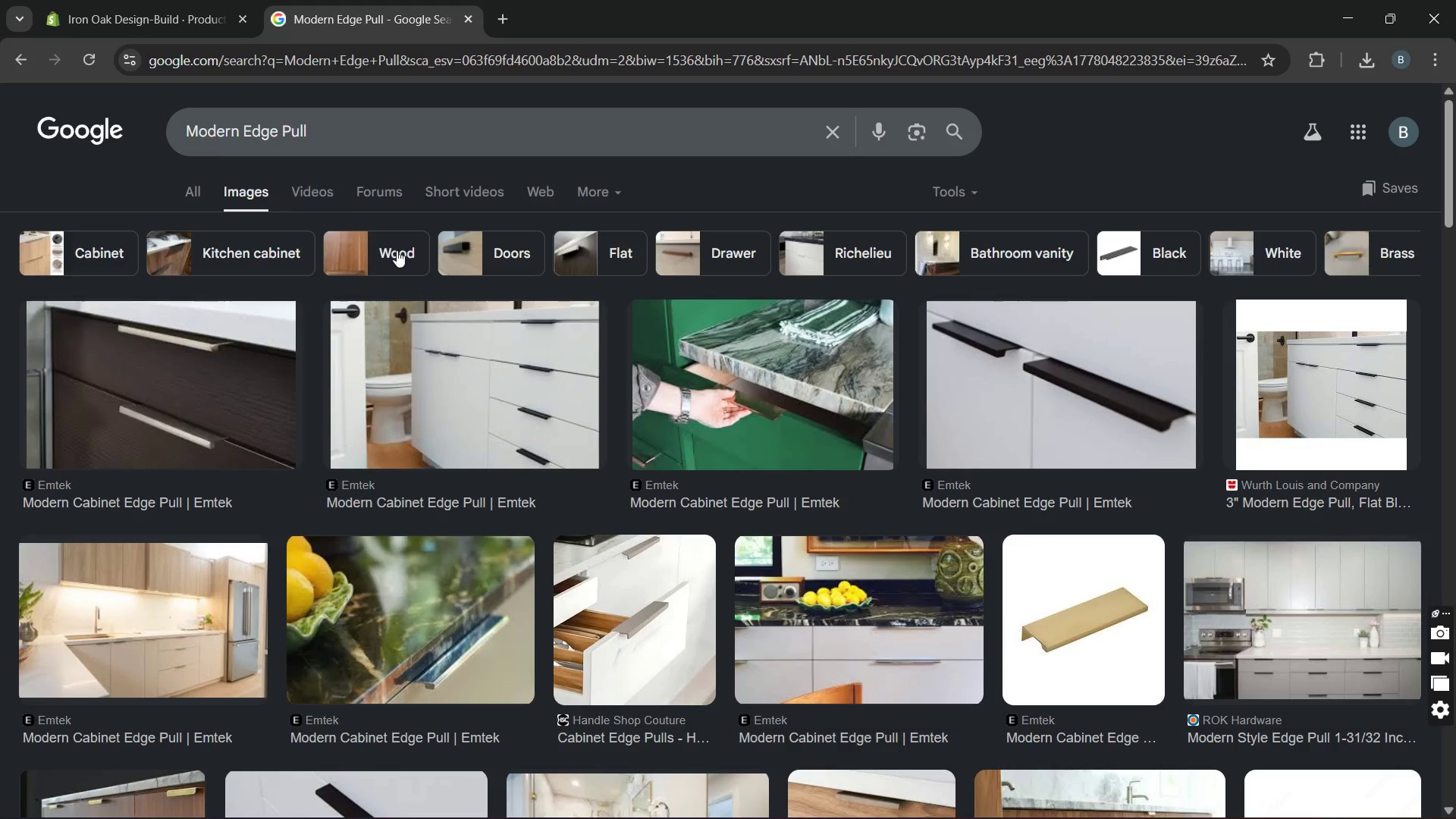 
left_click([1208, 668])
 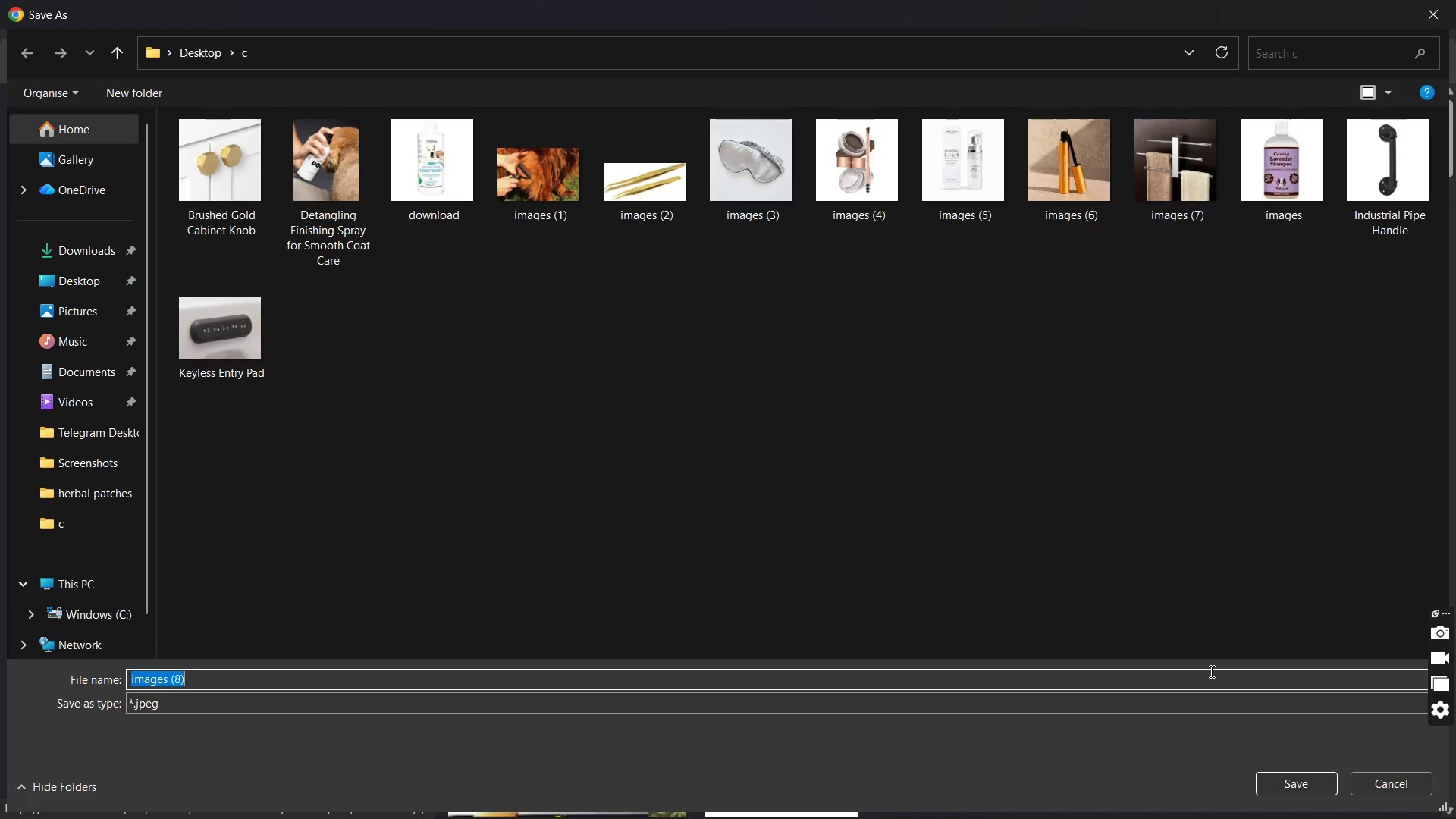 
key(Control+V)
 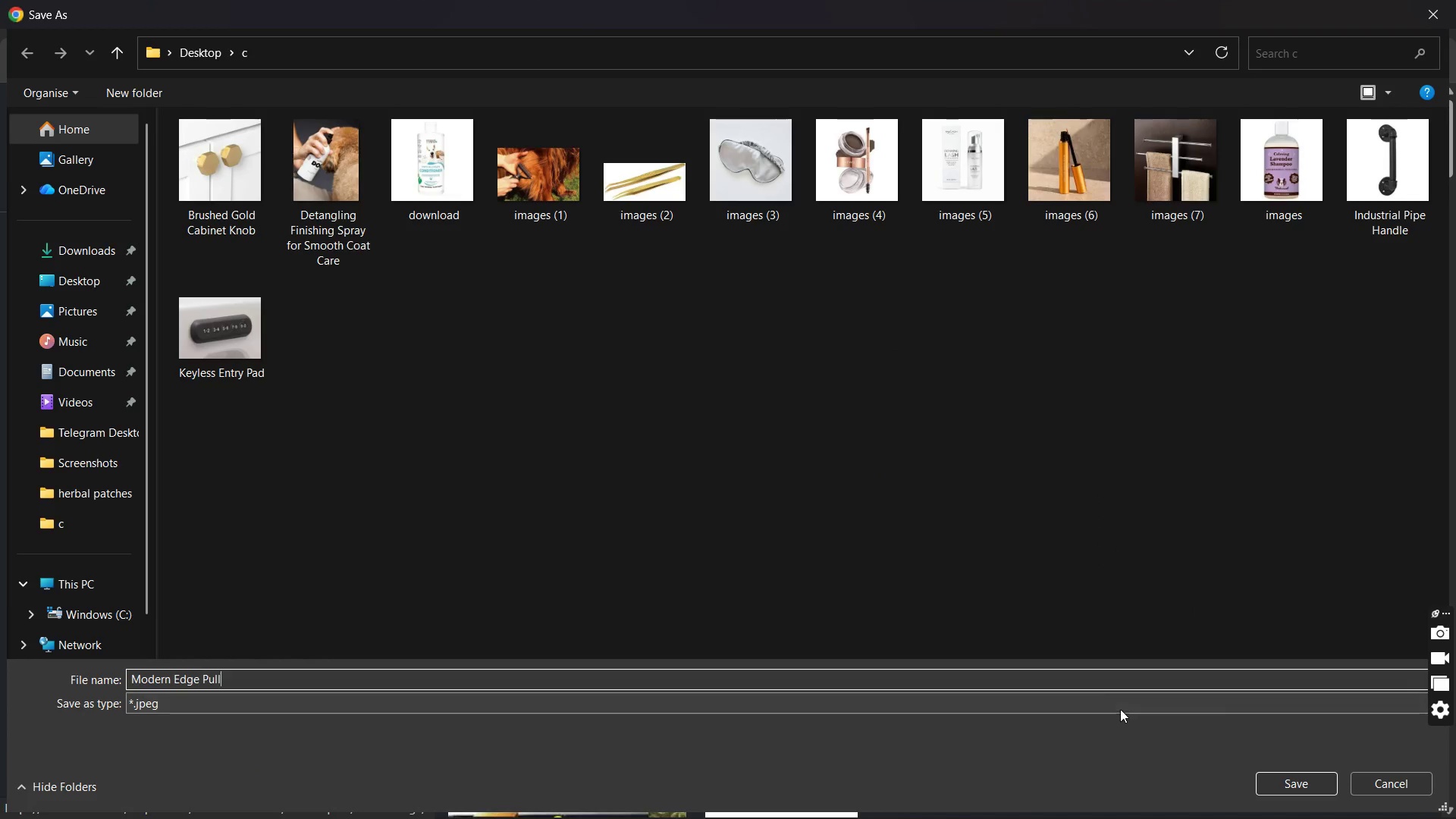 
left_click([1079, 683])
 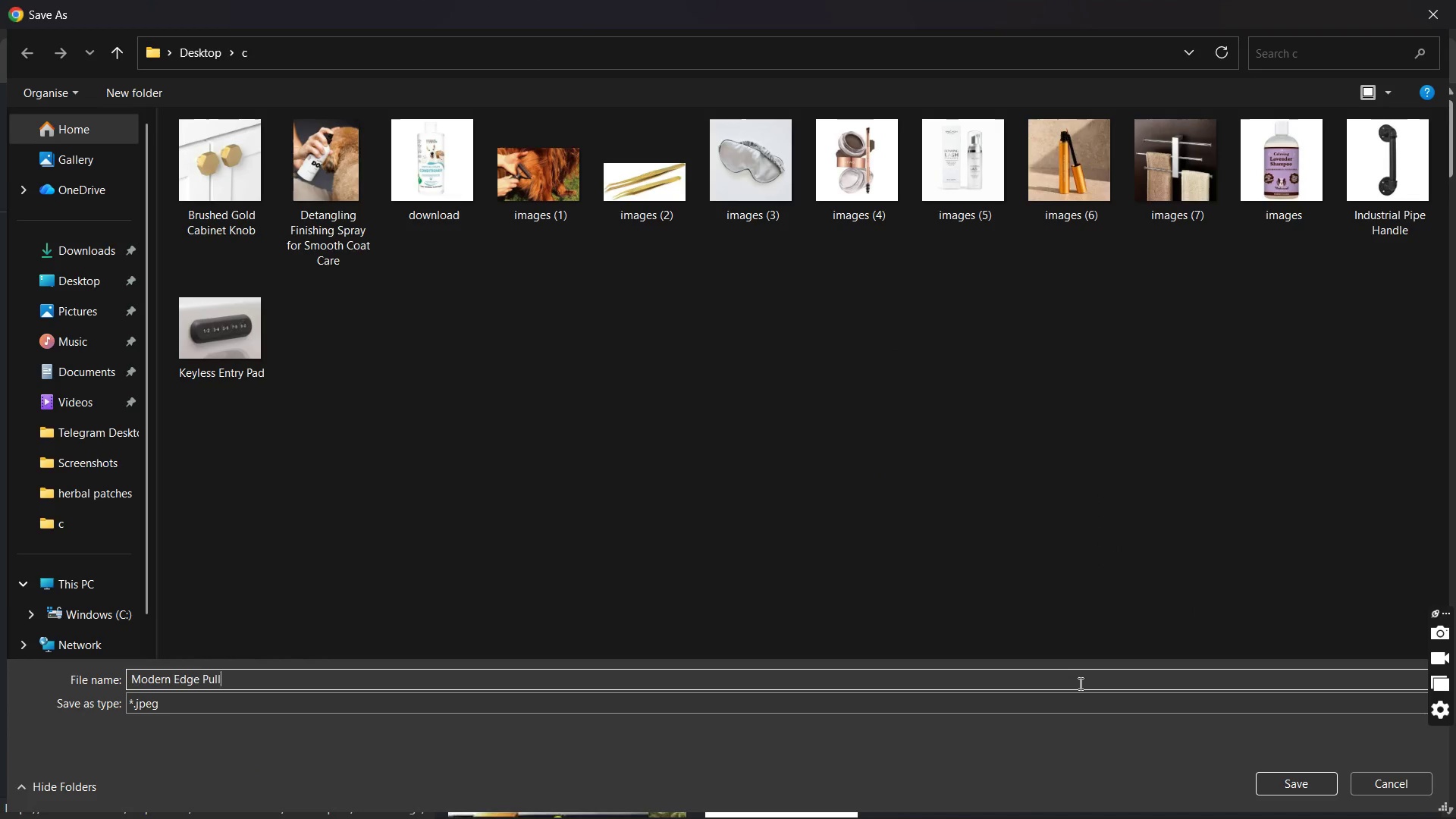 
key(Enter)
 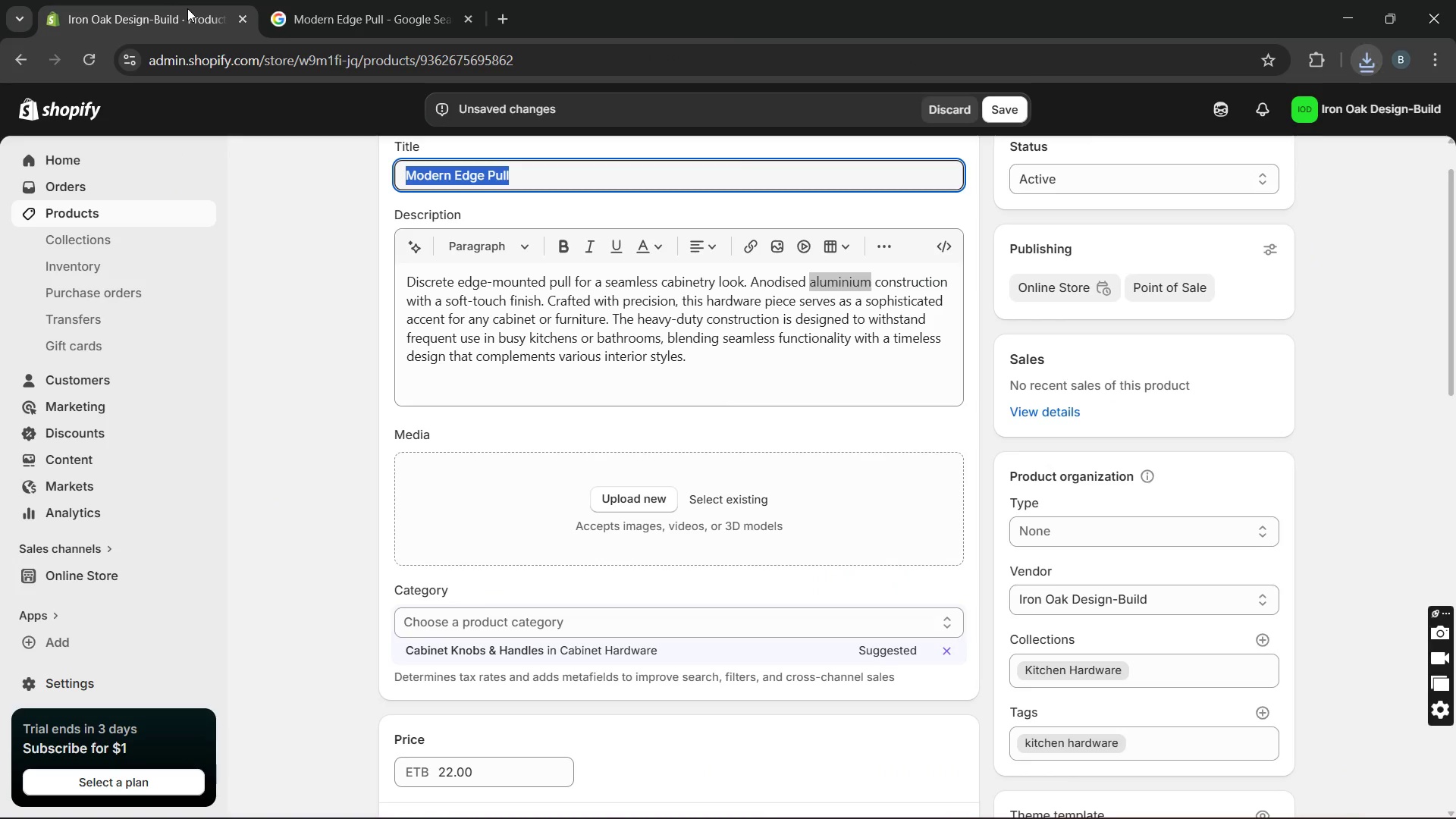 
wait(5.58)
 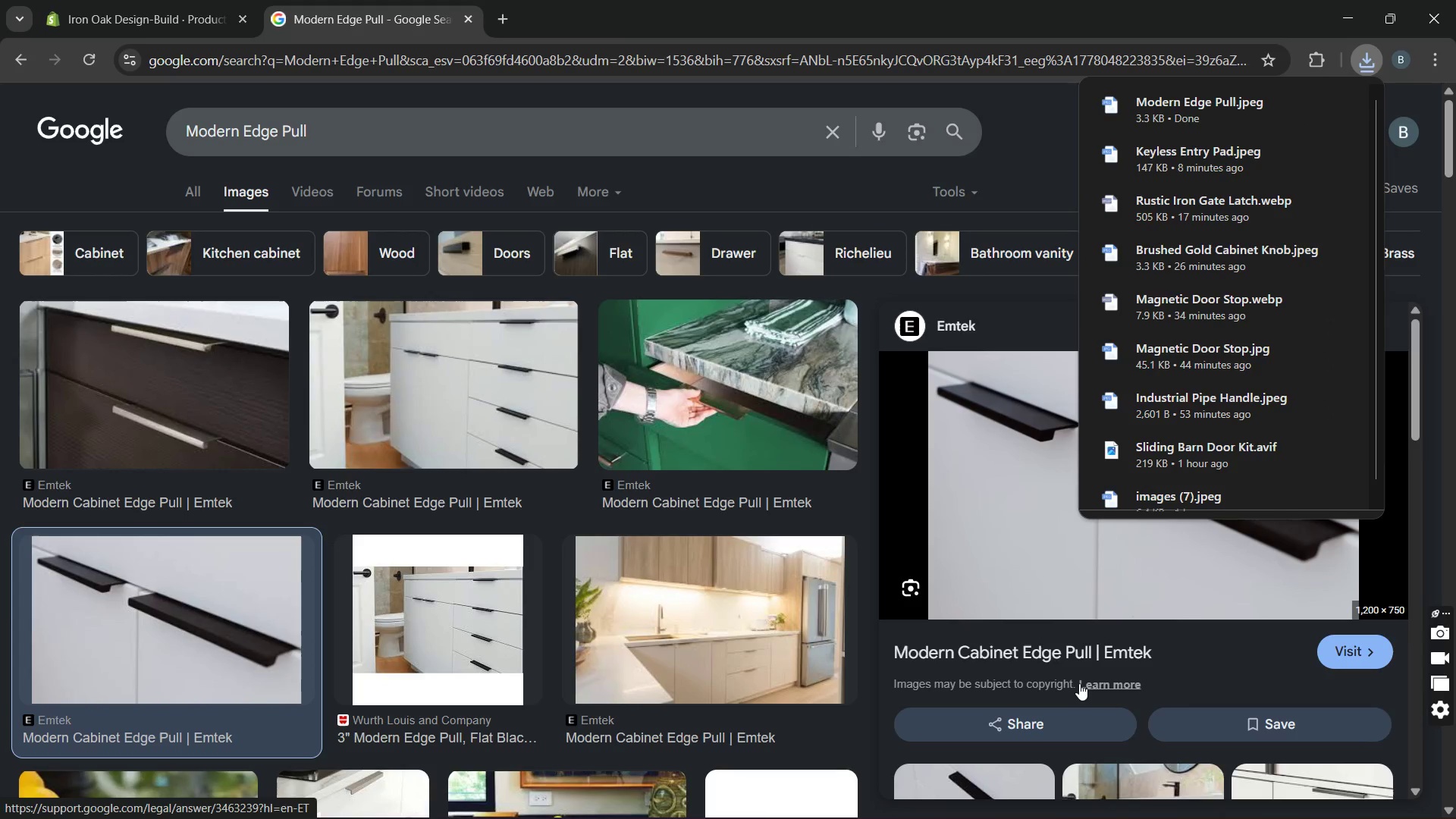 
left_click([662, 529])
 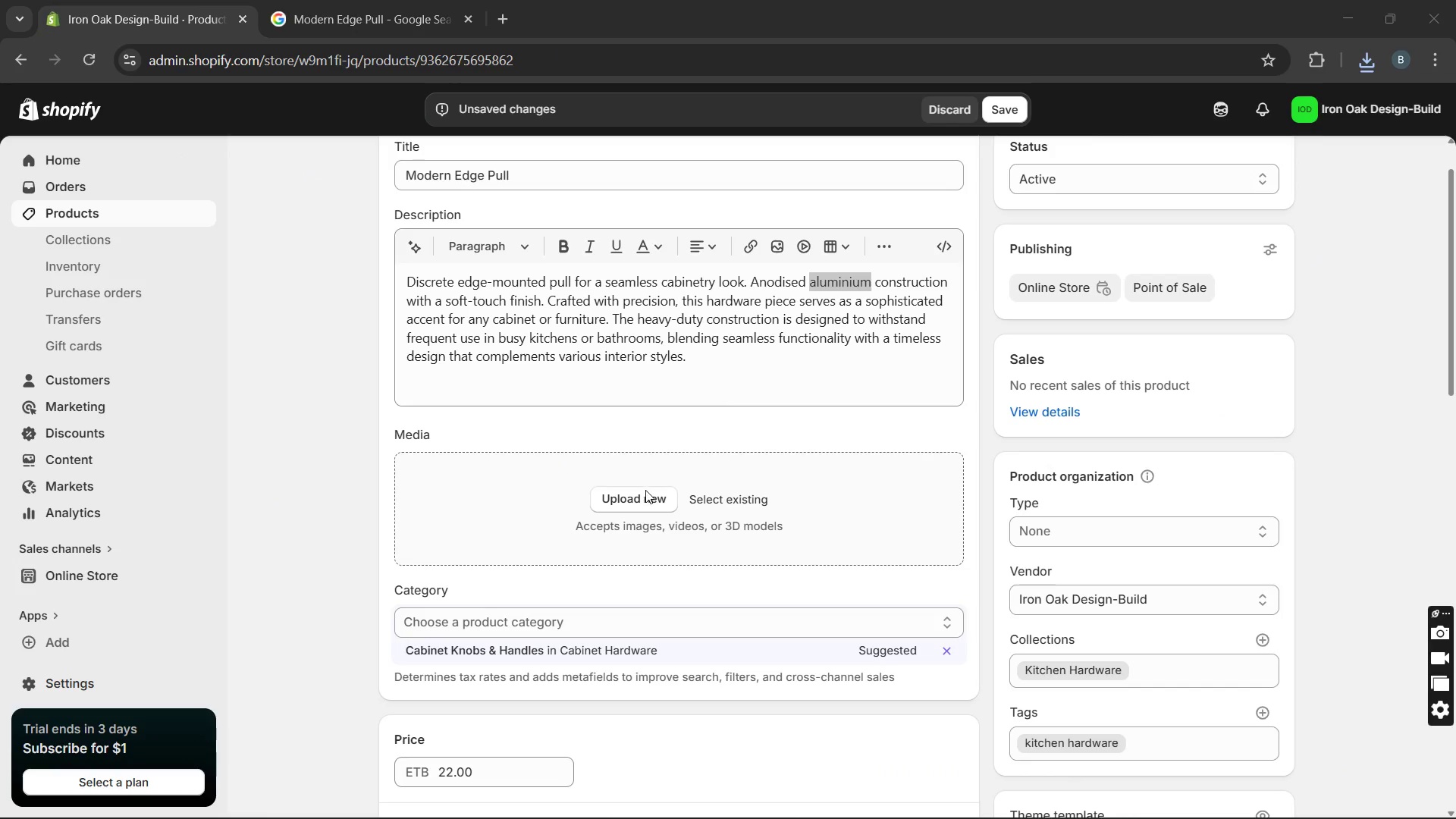 
left_click([645, 490])
 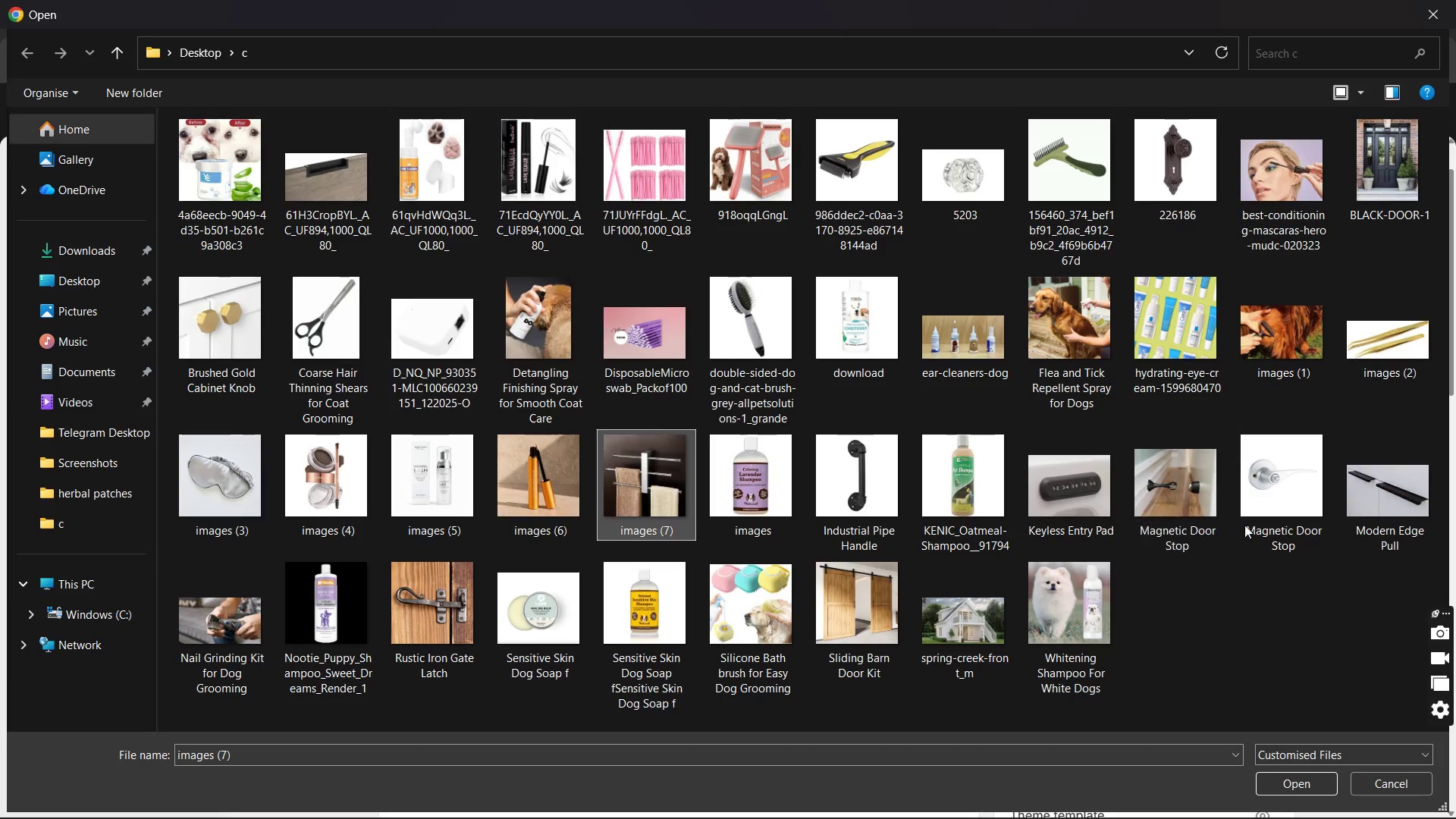 
double_click([1396, 526])
 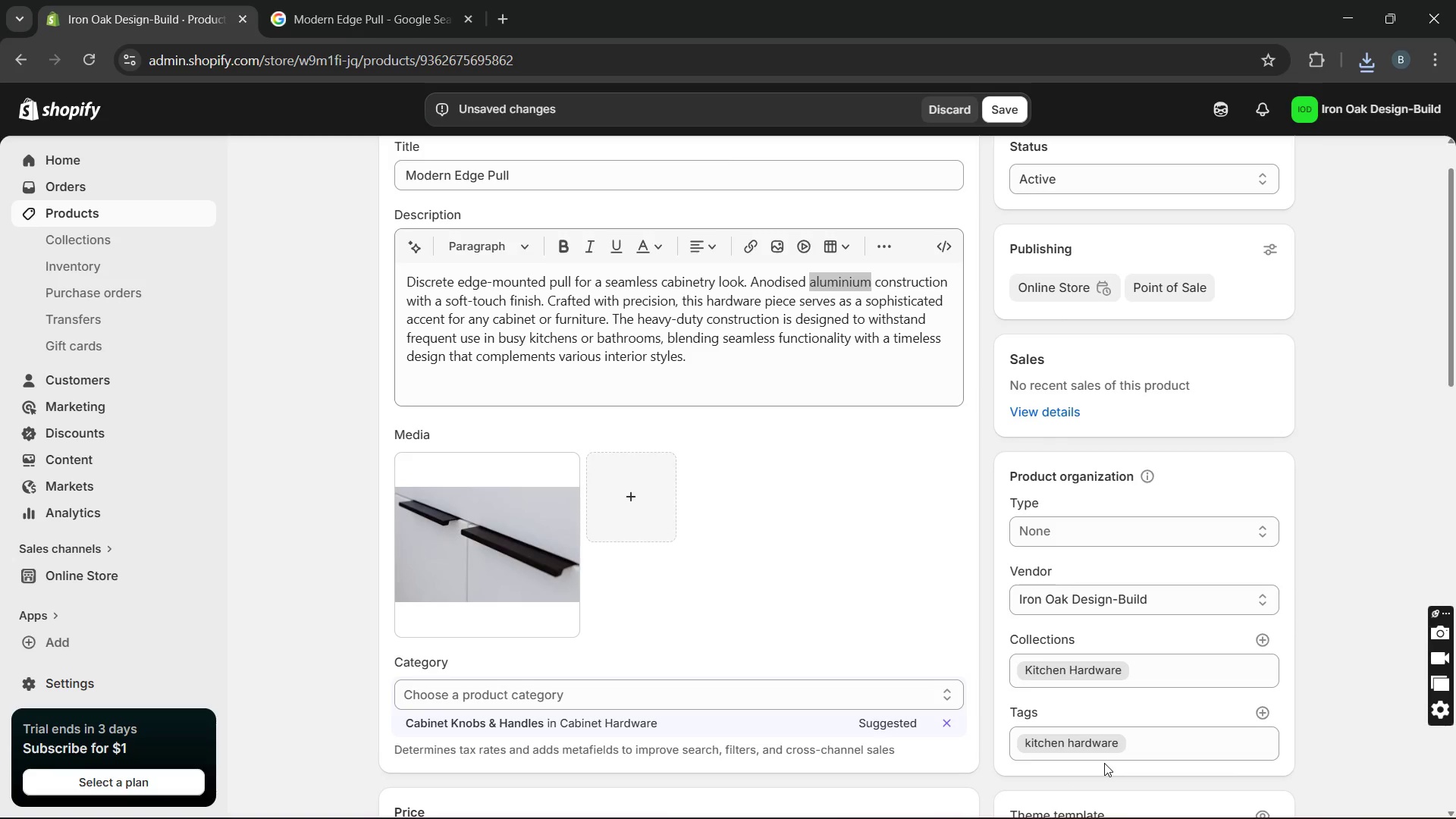 
wait(12.75)
 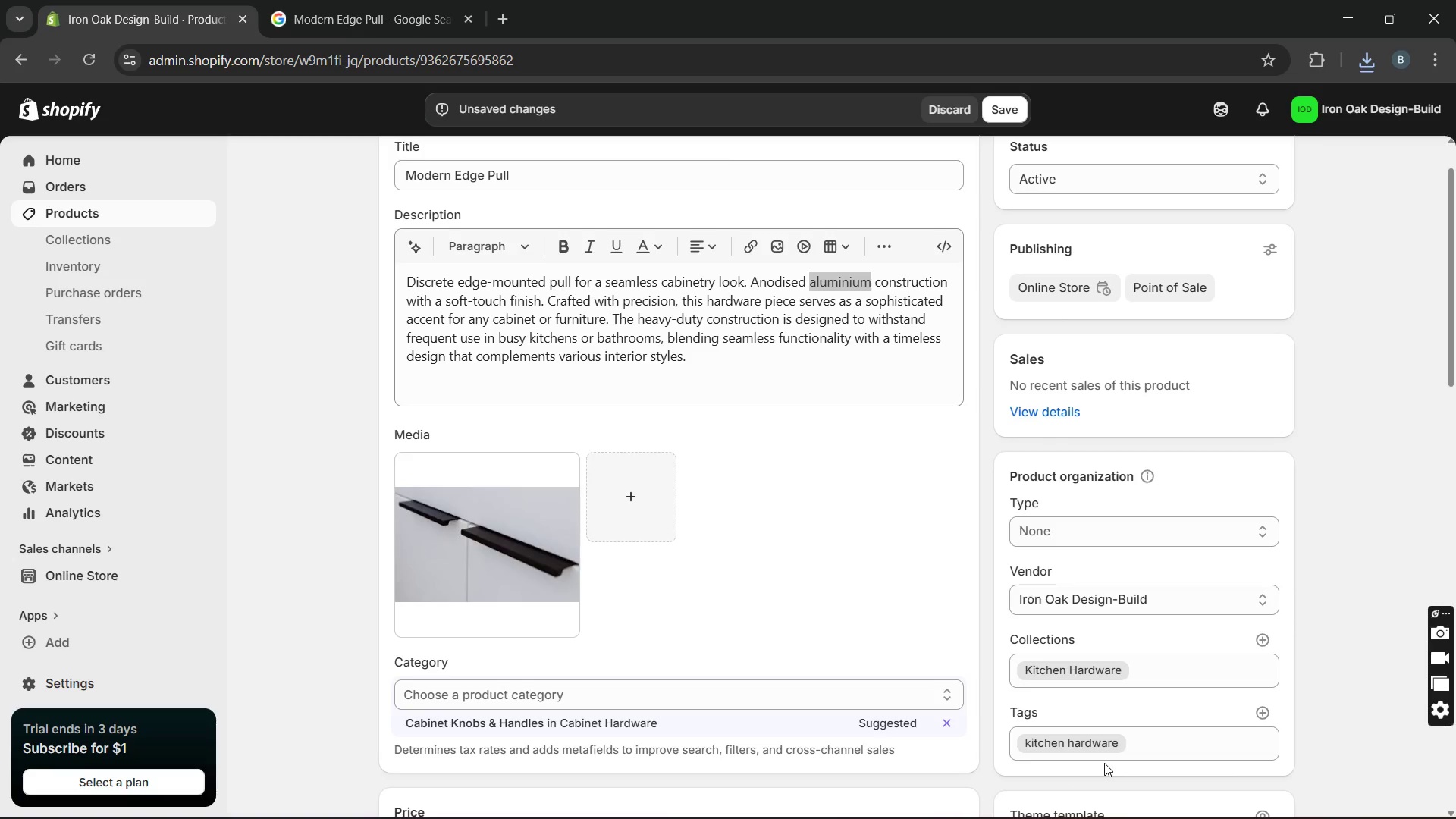 
left_click([503, 546])
 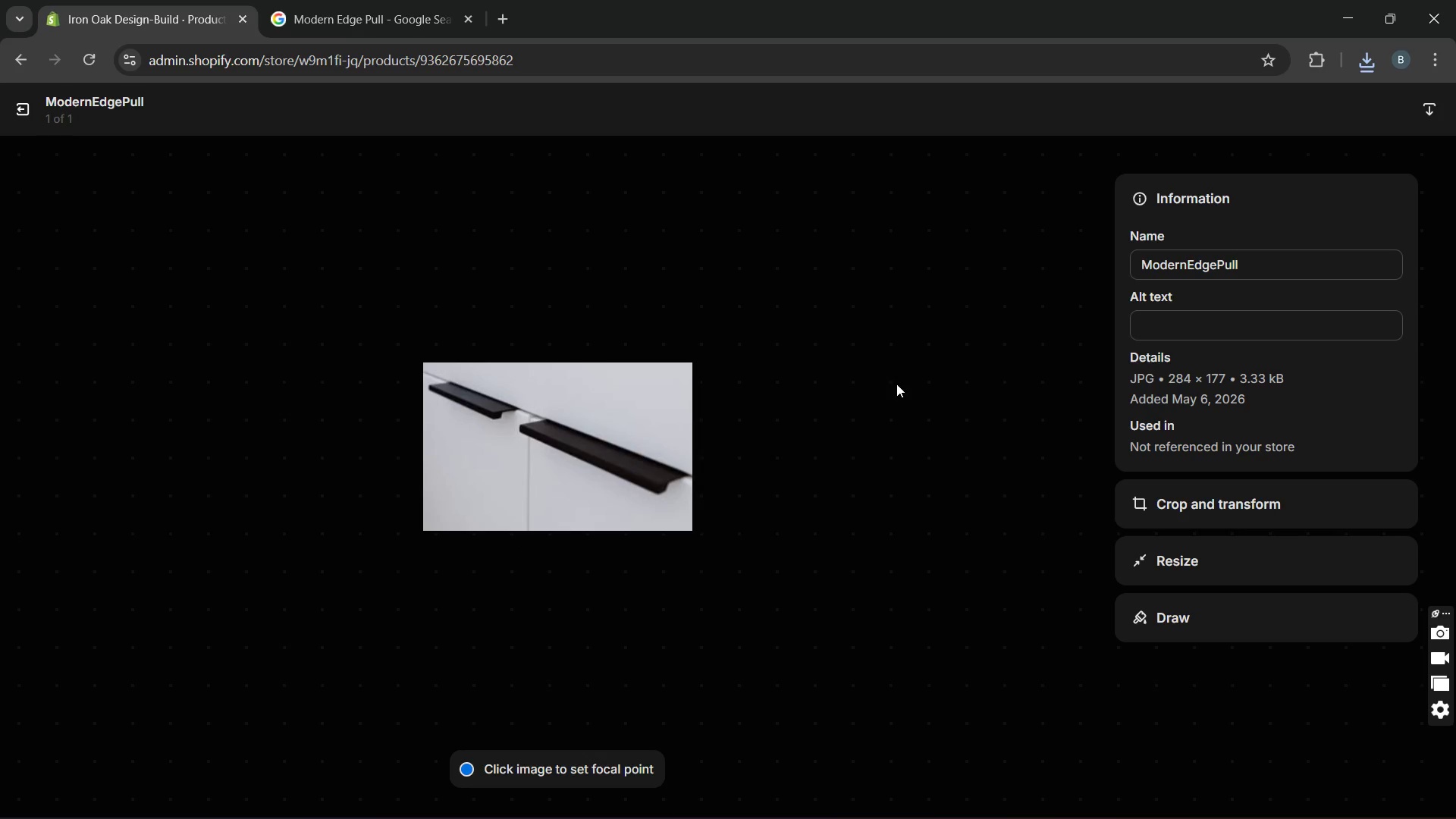 
wait(7.25)
 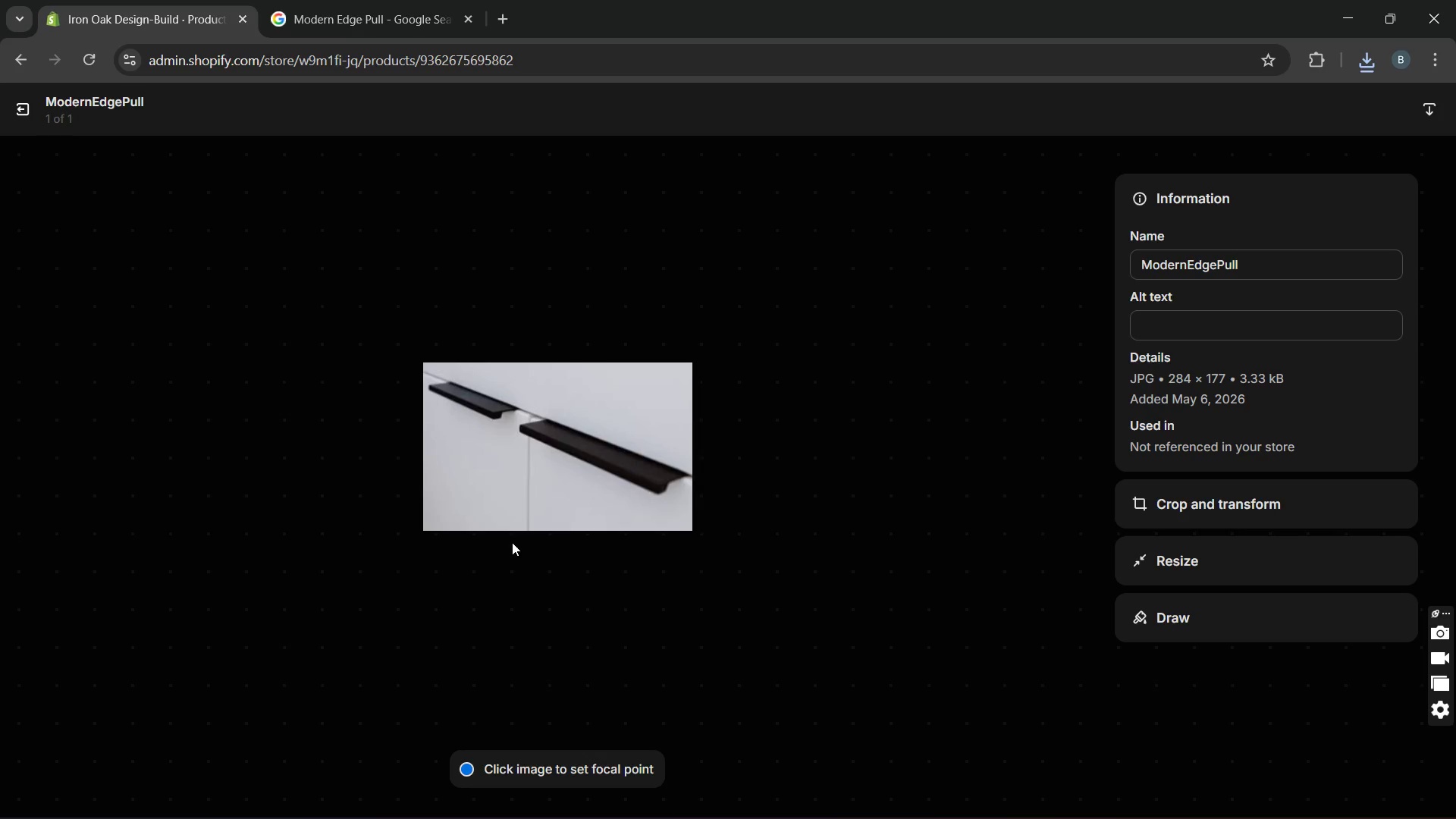 
left_click([1173, 328])
 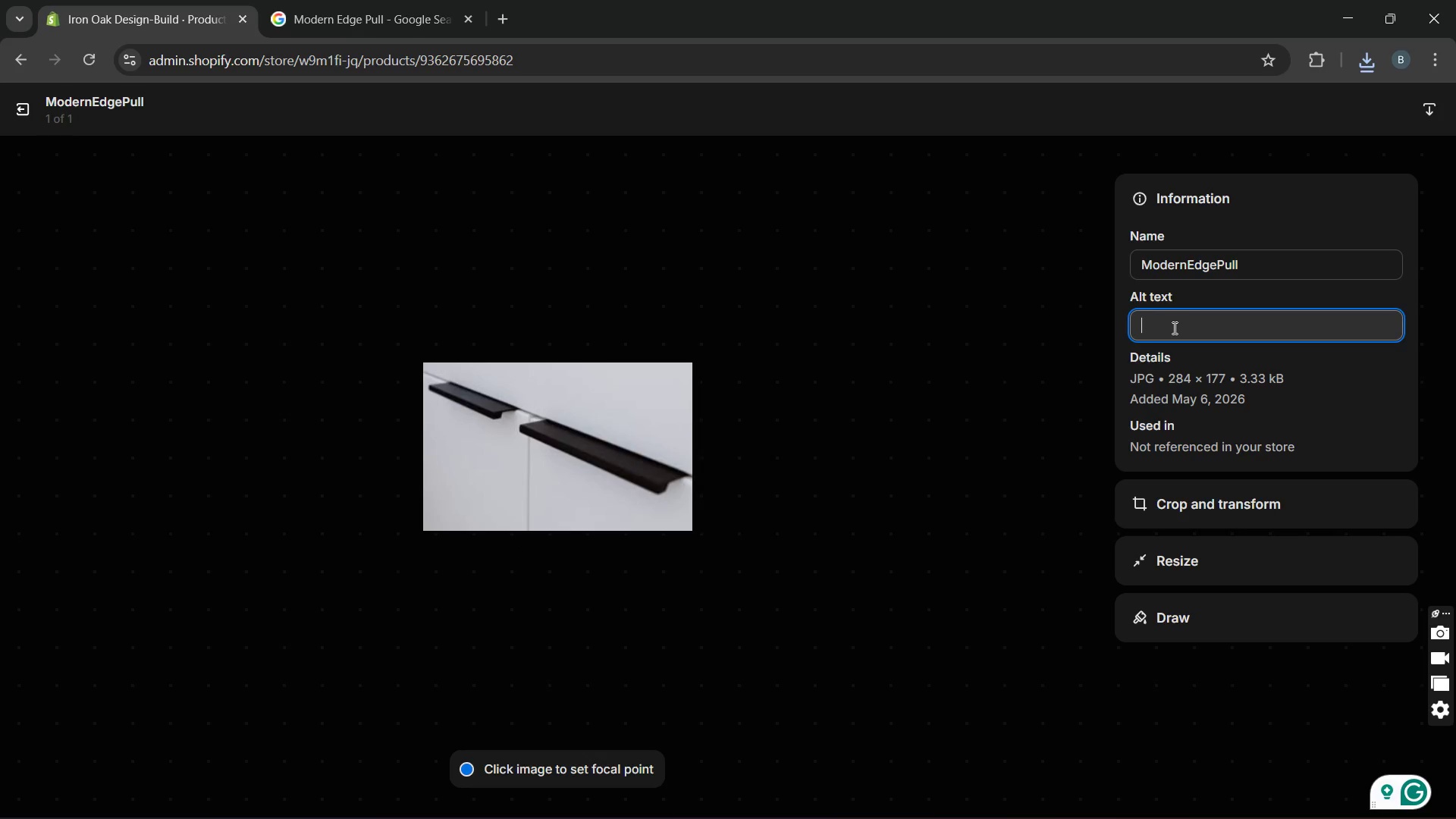 
key(S)
 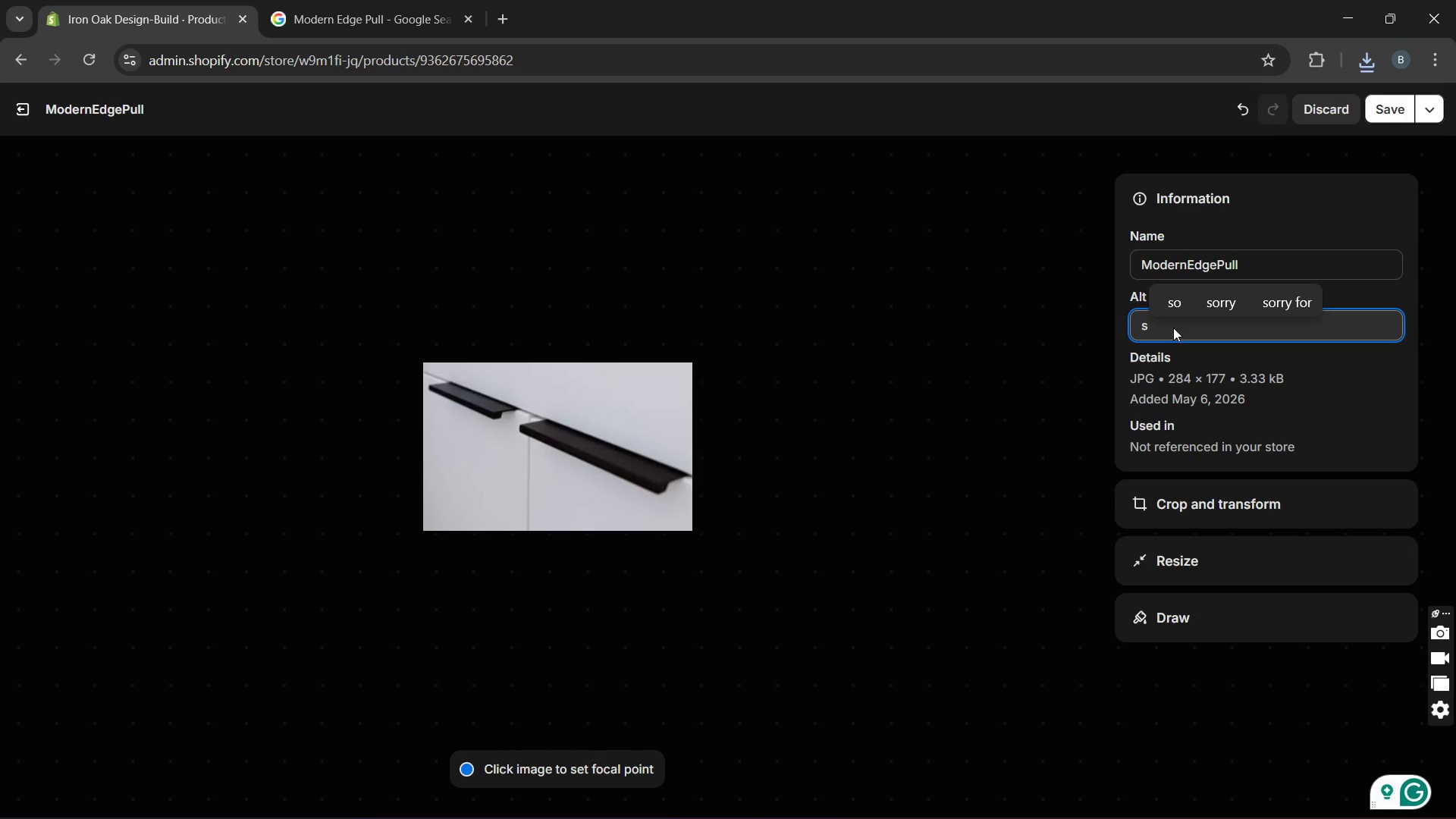 
key(Backspace)
 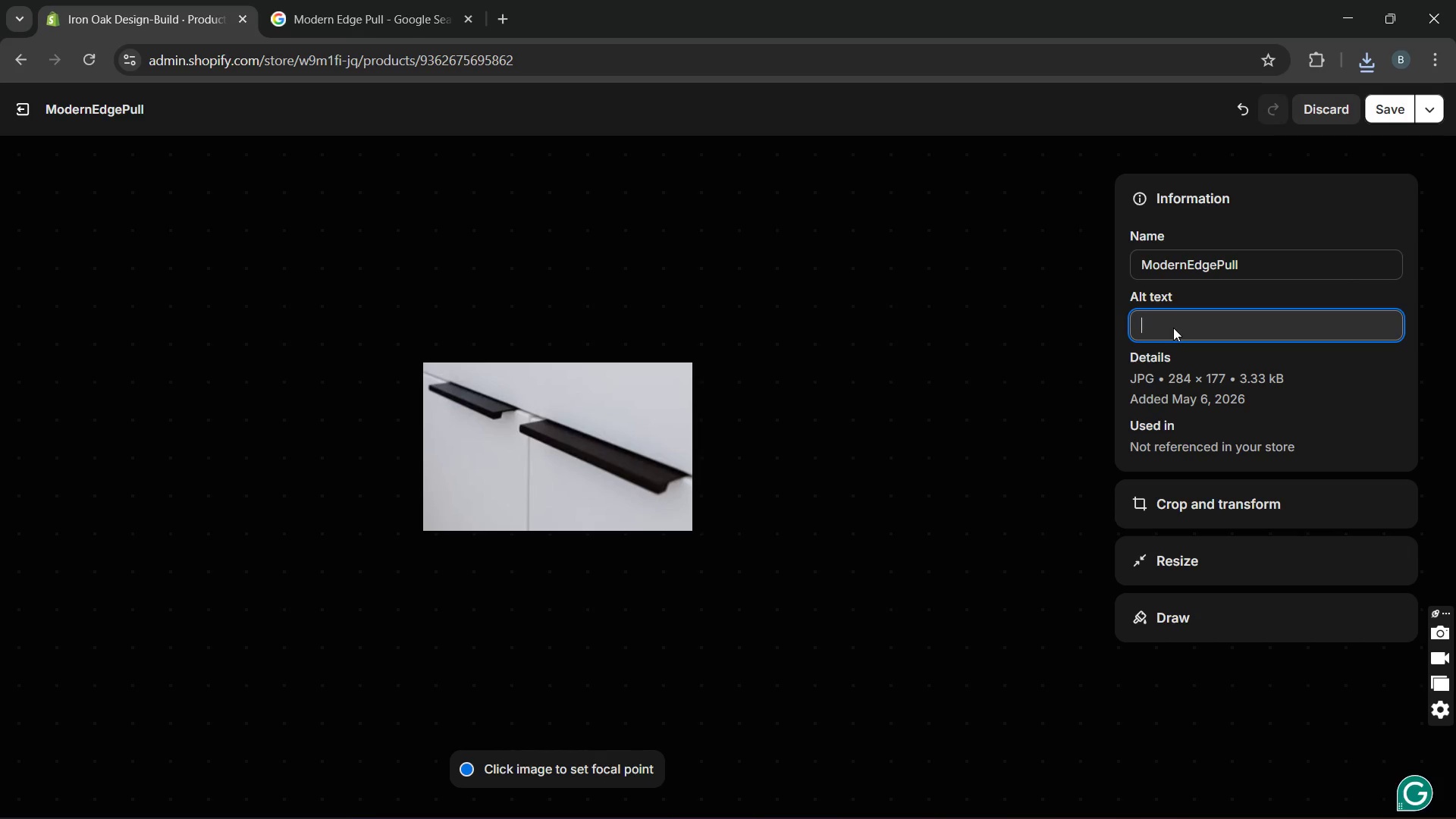 
key(Backspace)
 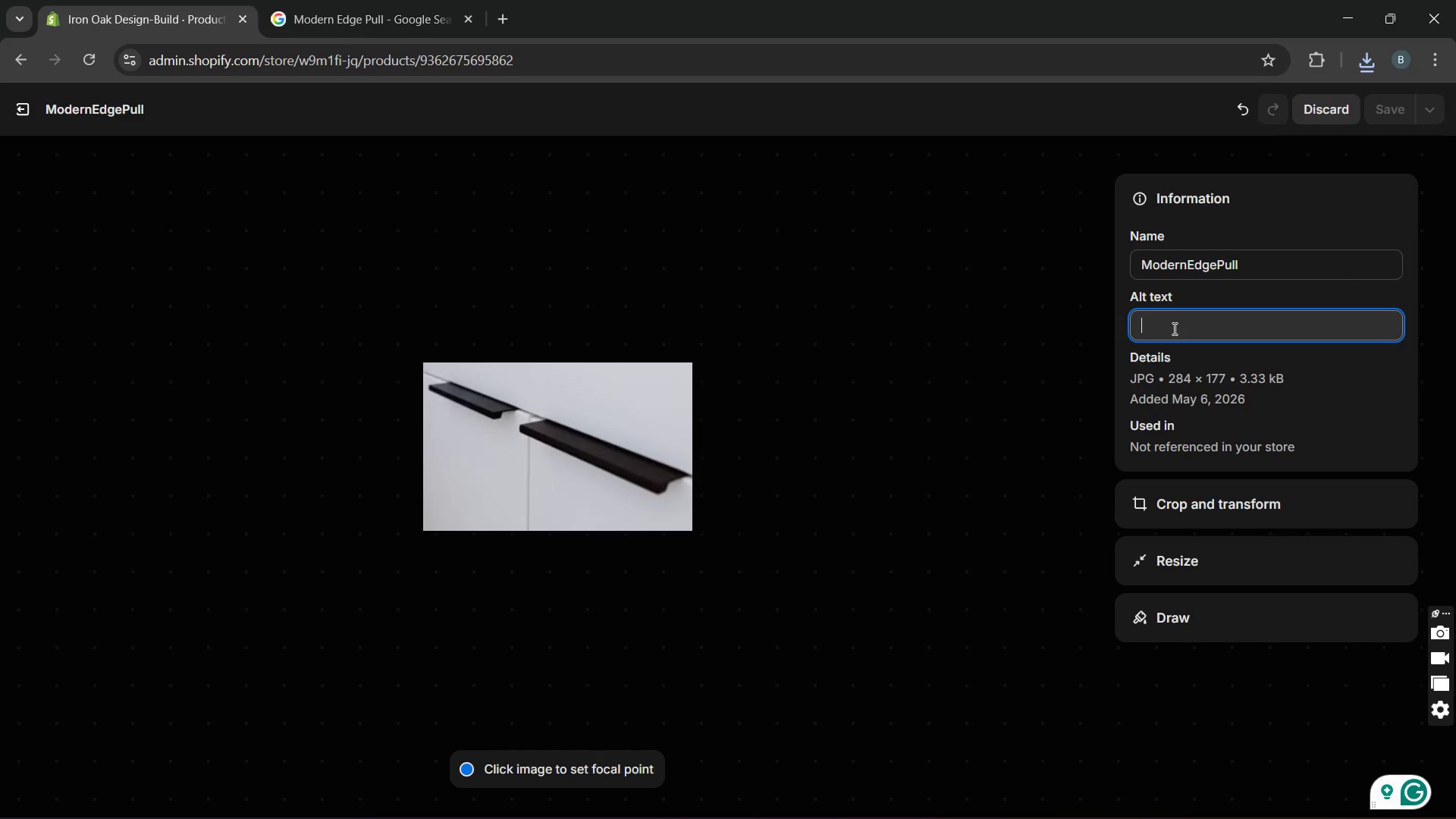 
wait(6.41)
 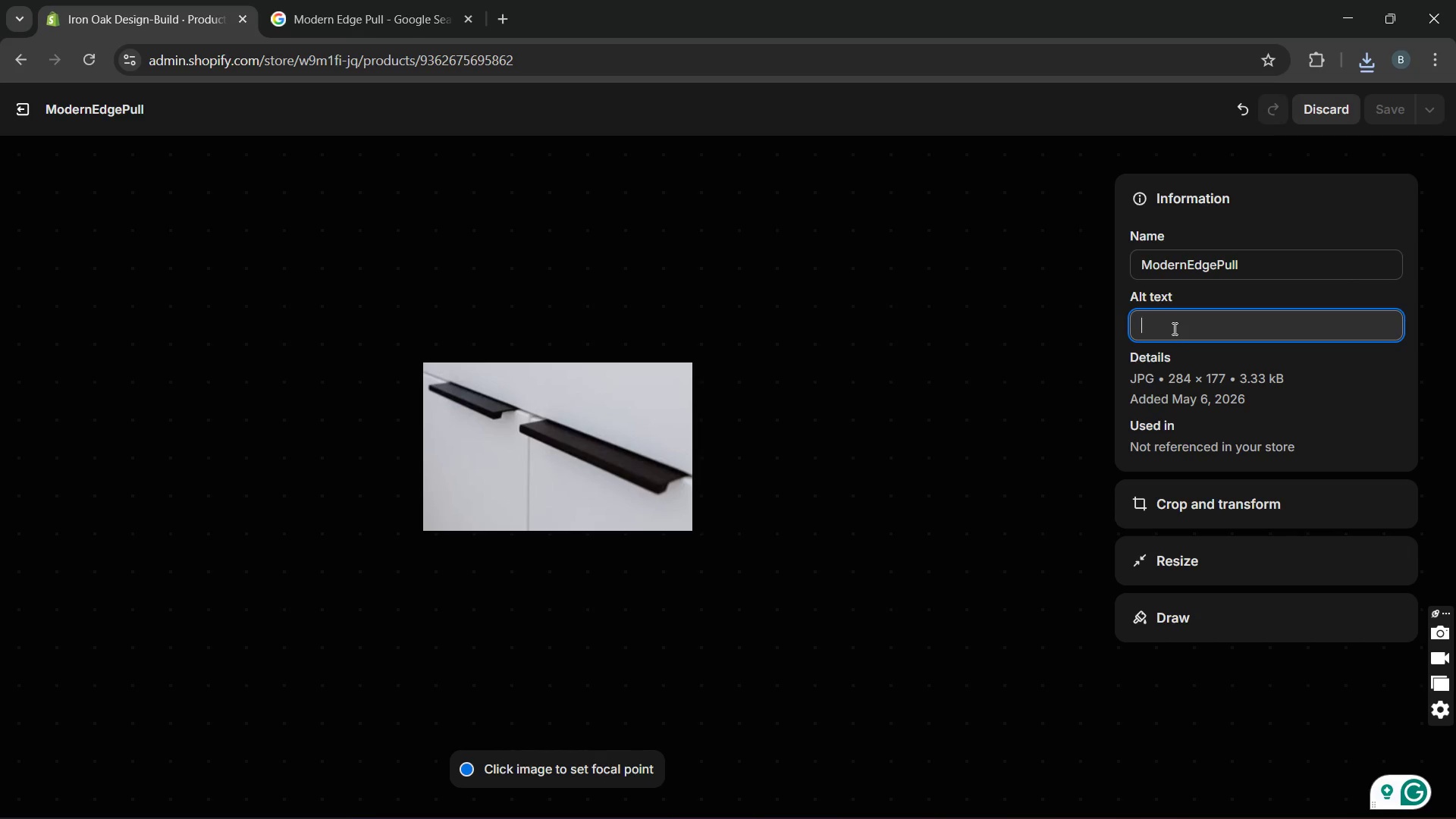 
type(modern edge [Break][Break])
 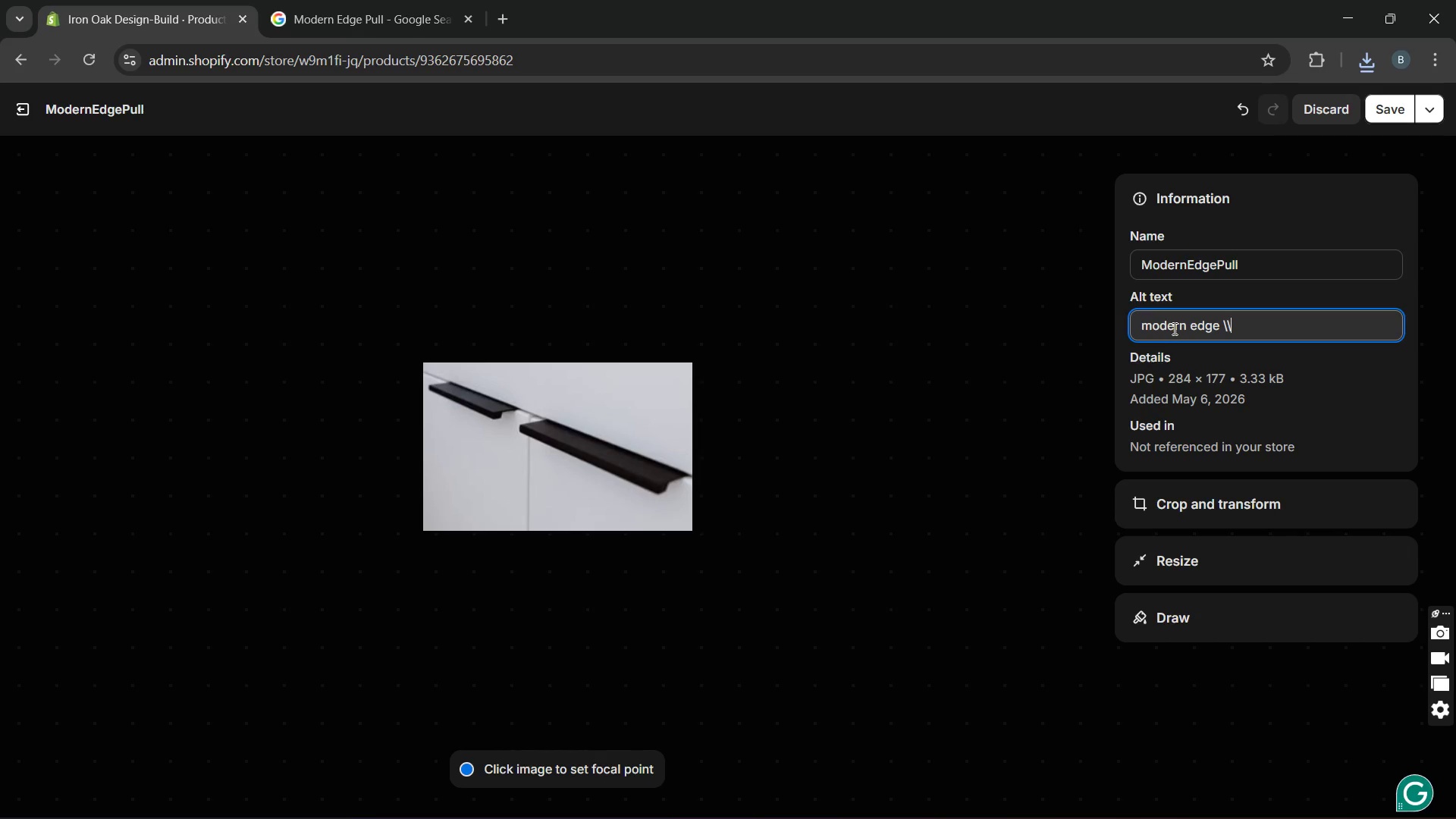 
key(Backspace)
key(Backspace)
type(pull integrated )
 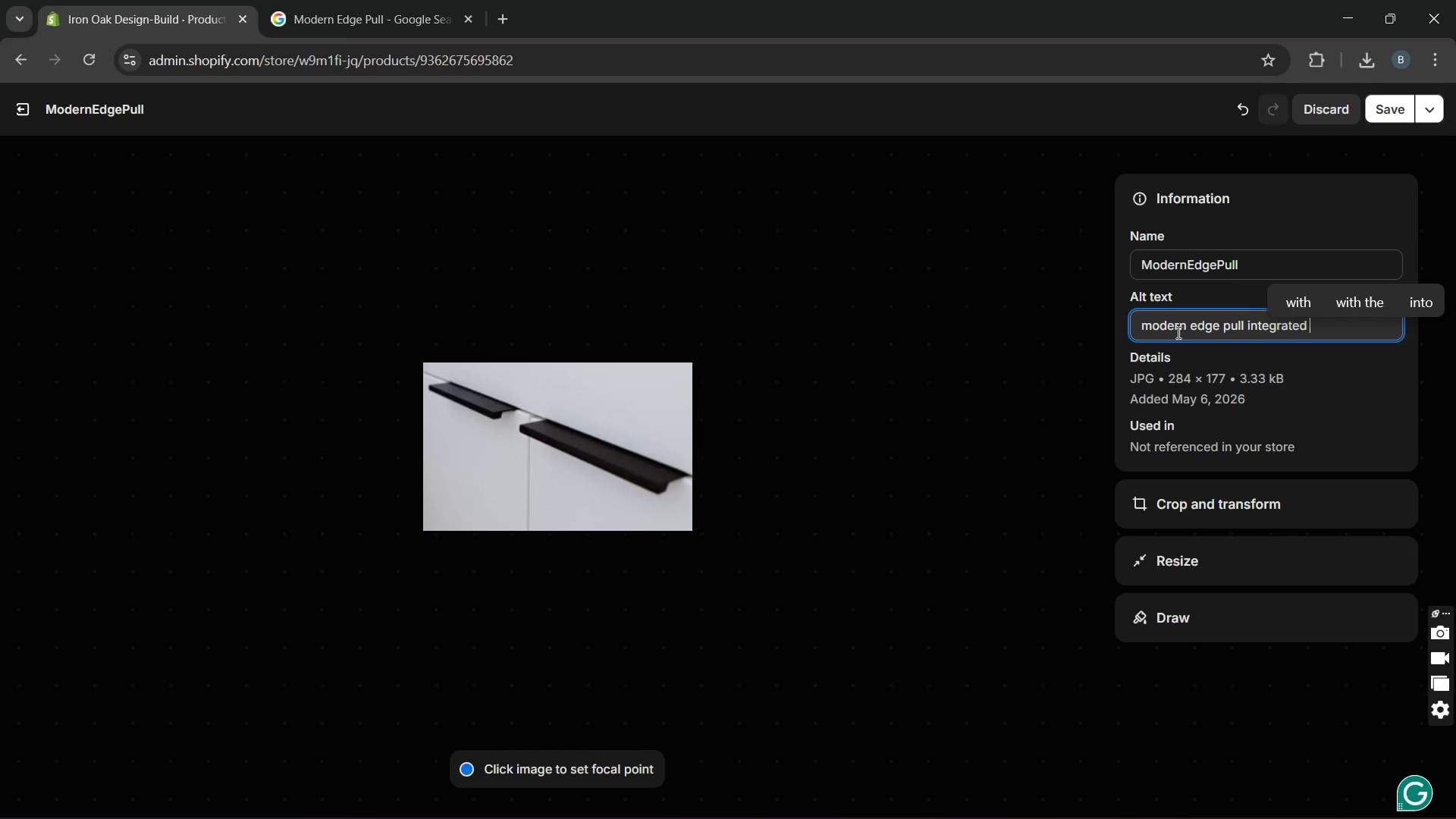 
type(into a ehite )
 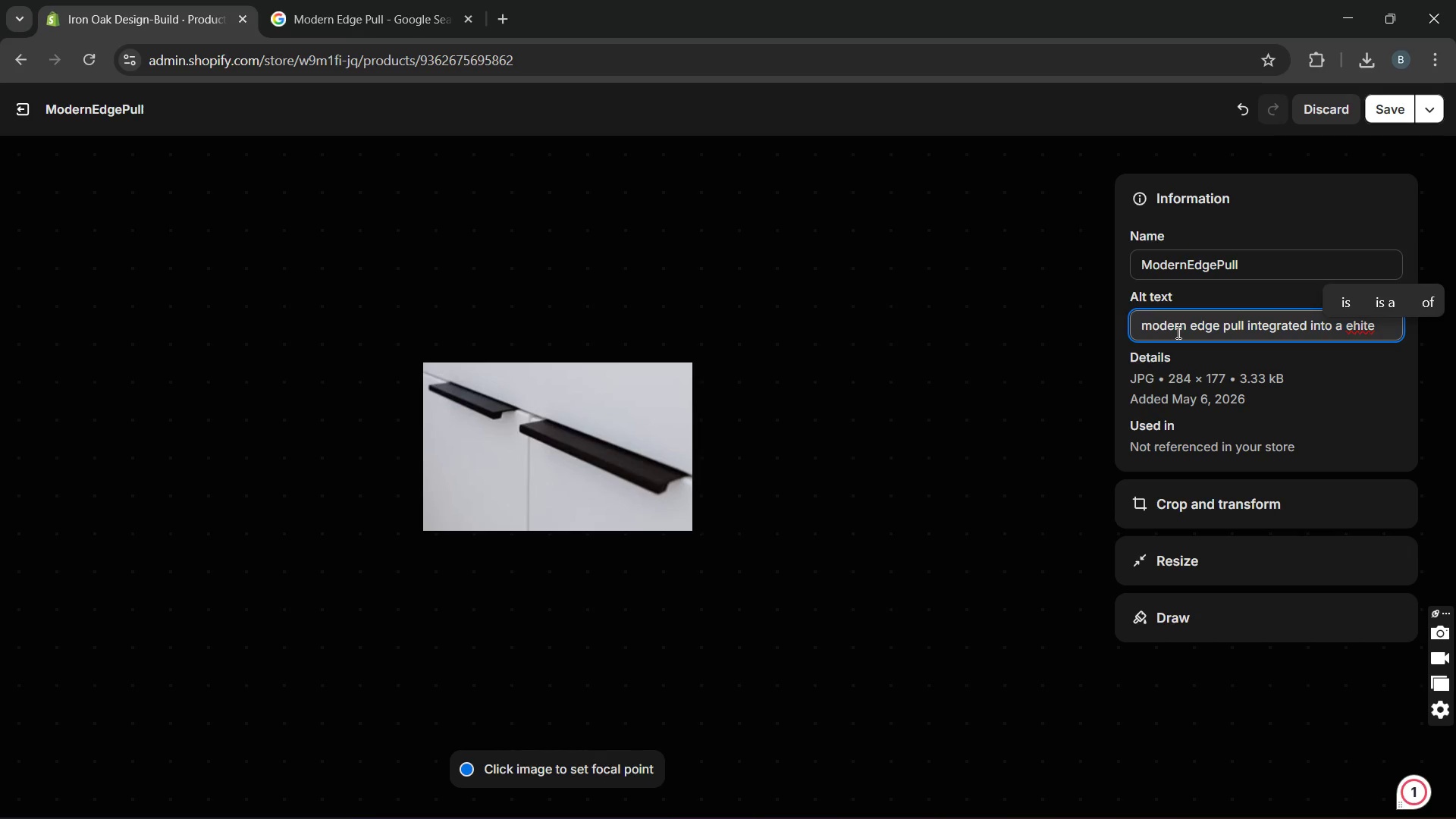 
type(kitchen )
 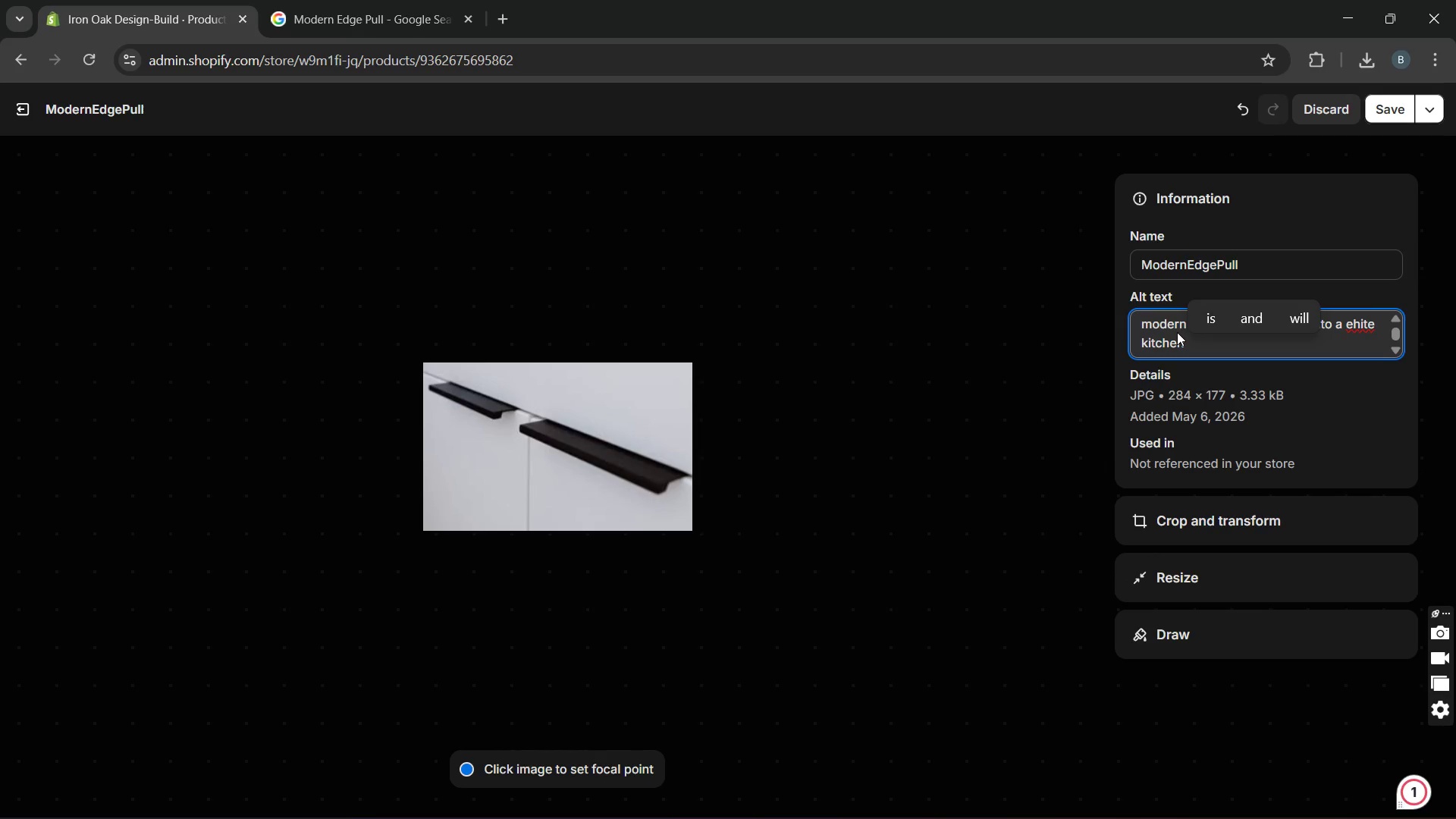 
wait(9.53)
 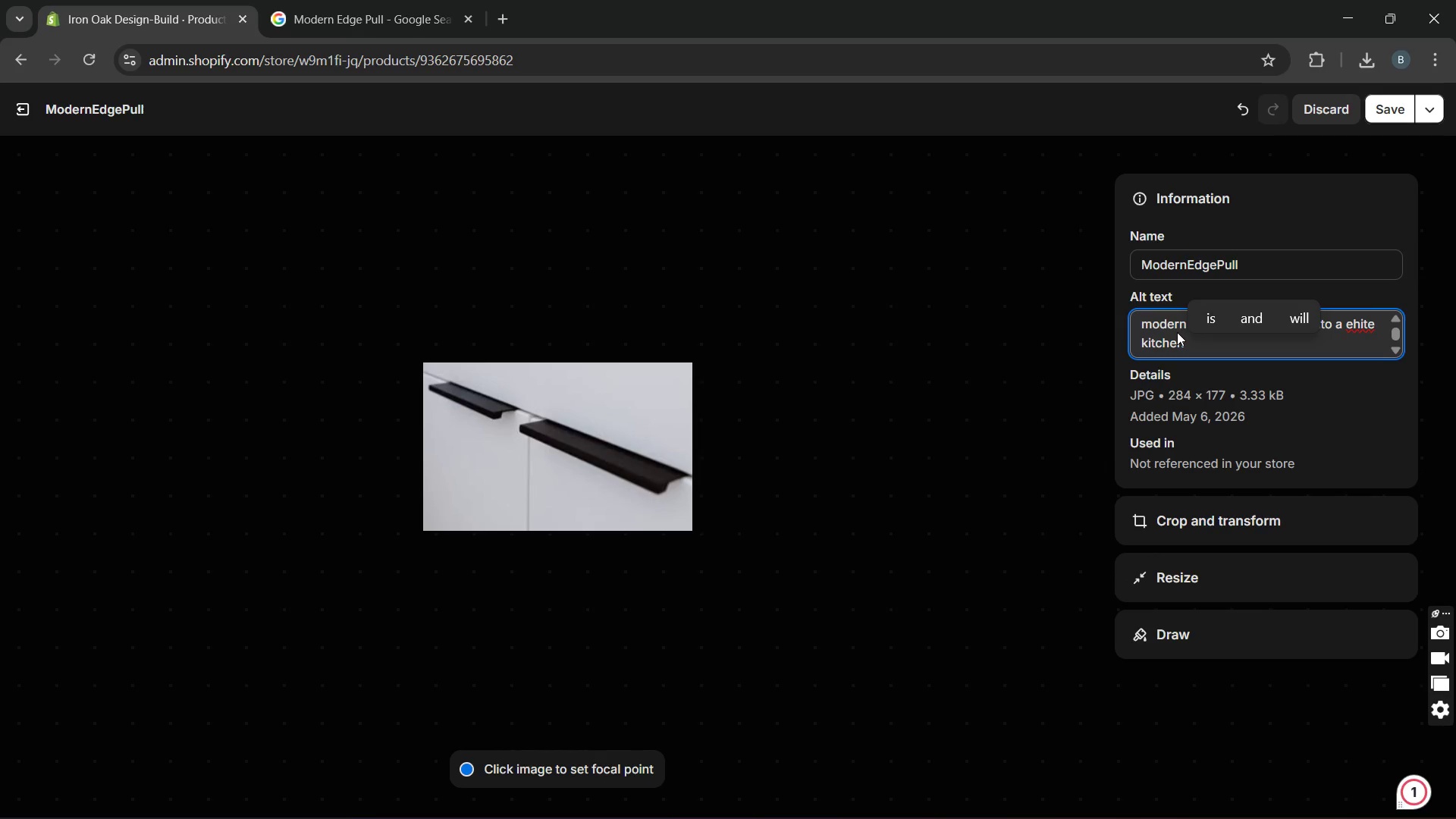 
key(Backspace)
key(Backspace)
key(Backspace)
key(Backspace)
key(Backspace)
key(Backspace)
key(Backspace)
key(Backspace)
type(cabinet door)
 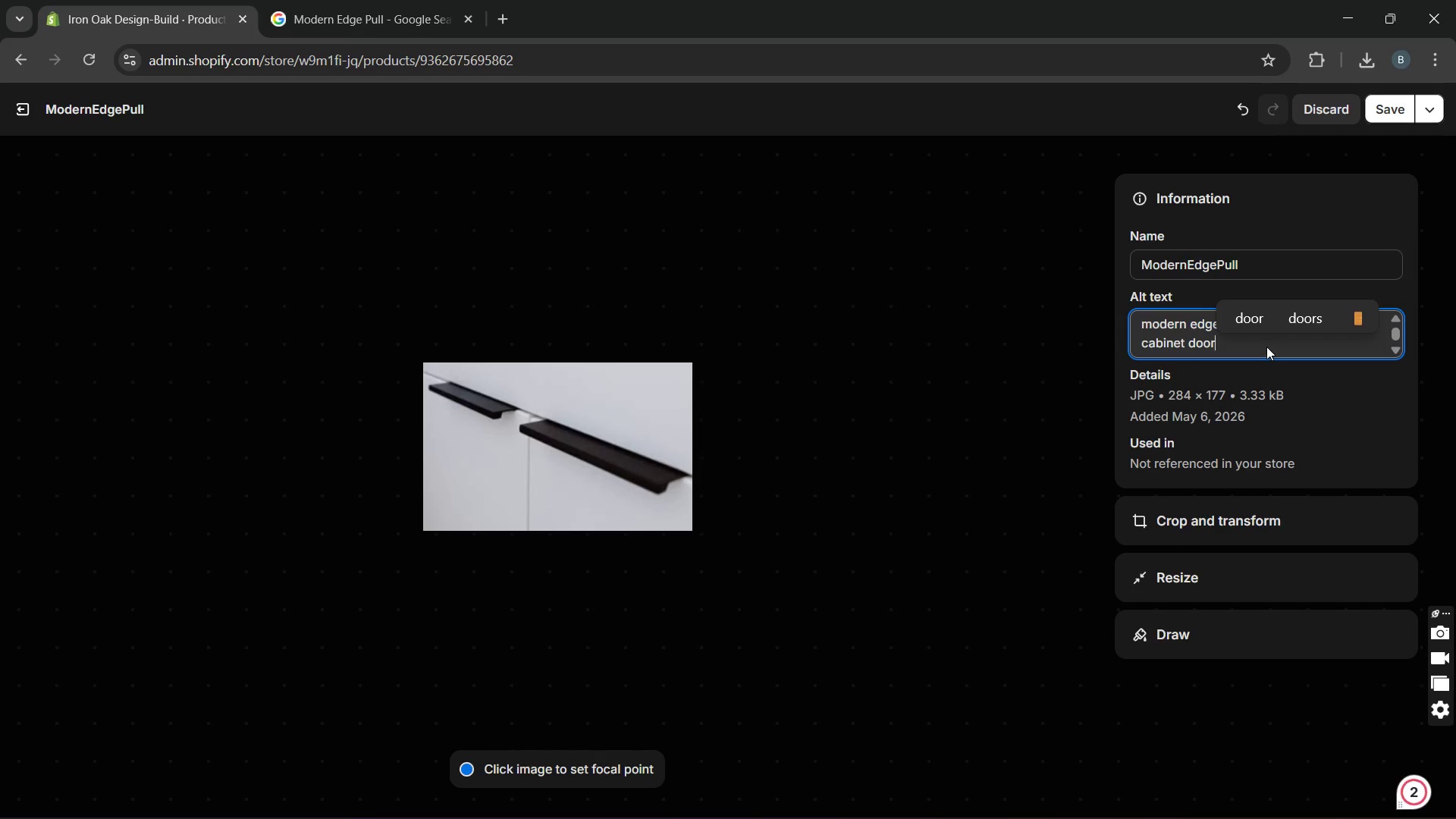 
hold_key(key=ArrowLeft, duration=0.98)
 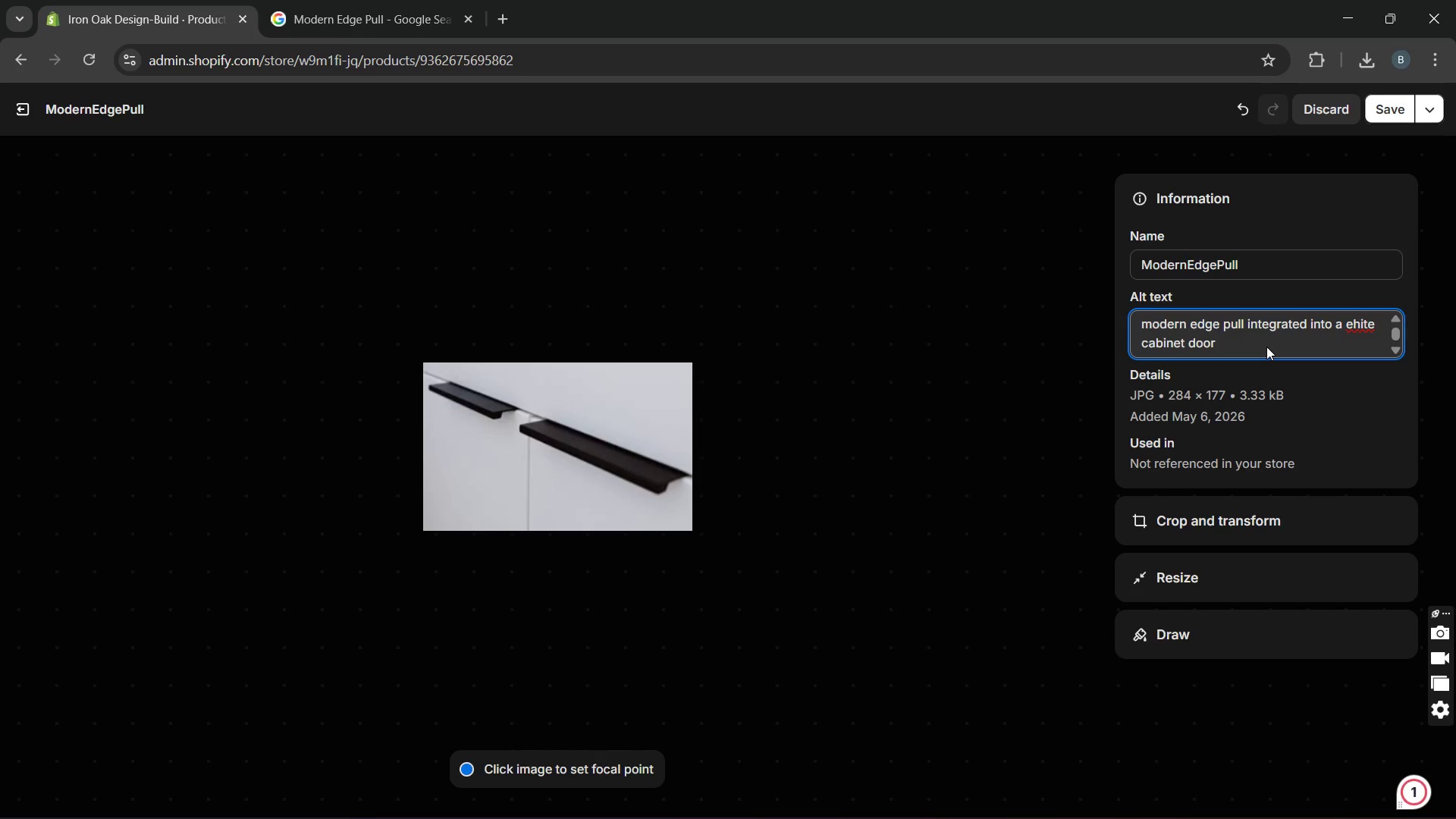 
key(ArrowRight)
 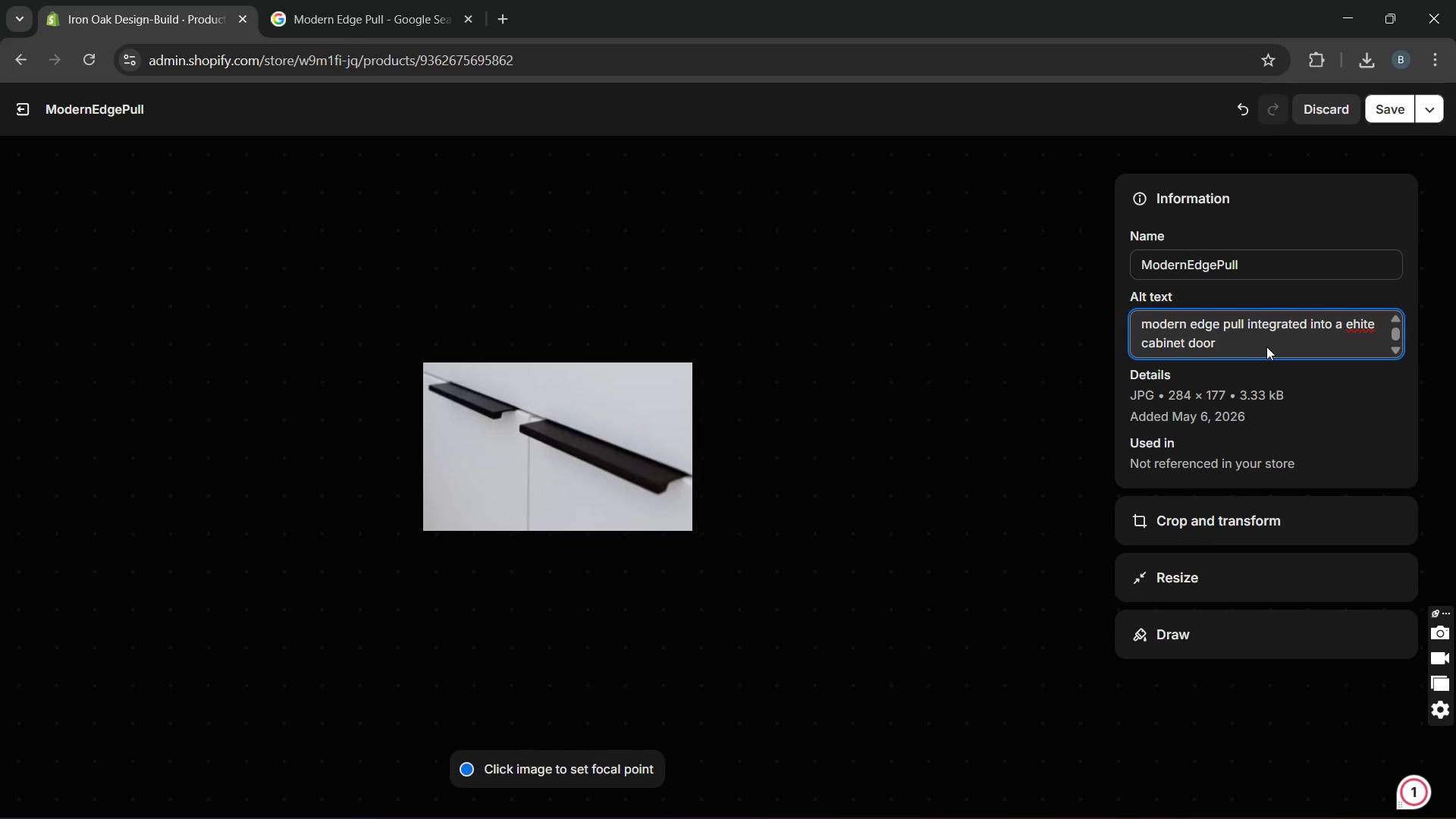 
key(Backspace)
 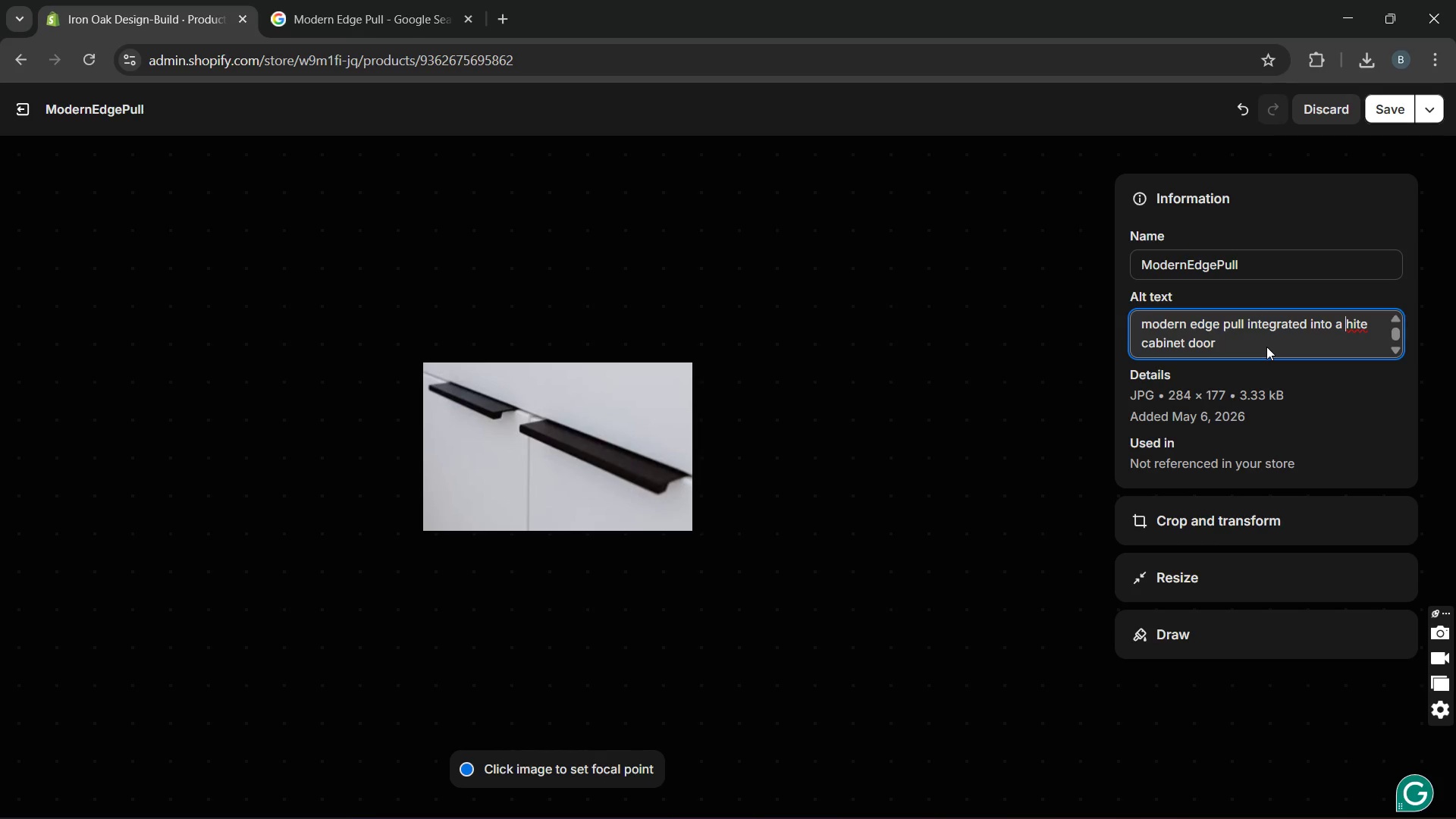 
key(W)
 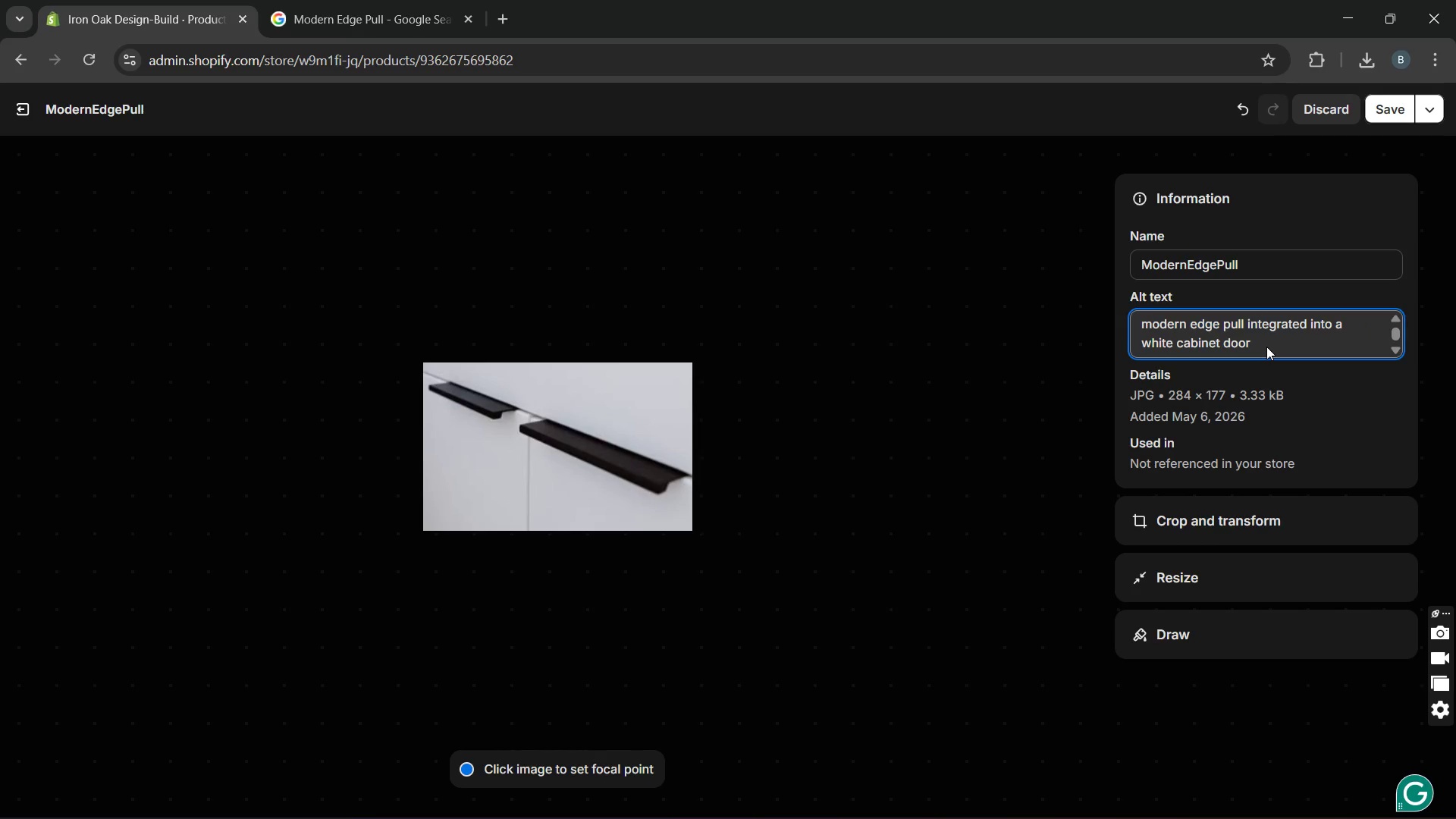 
key(Enter)
 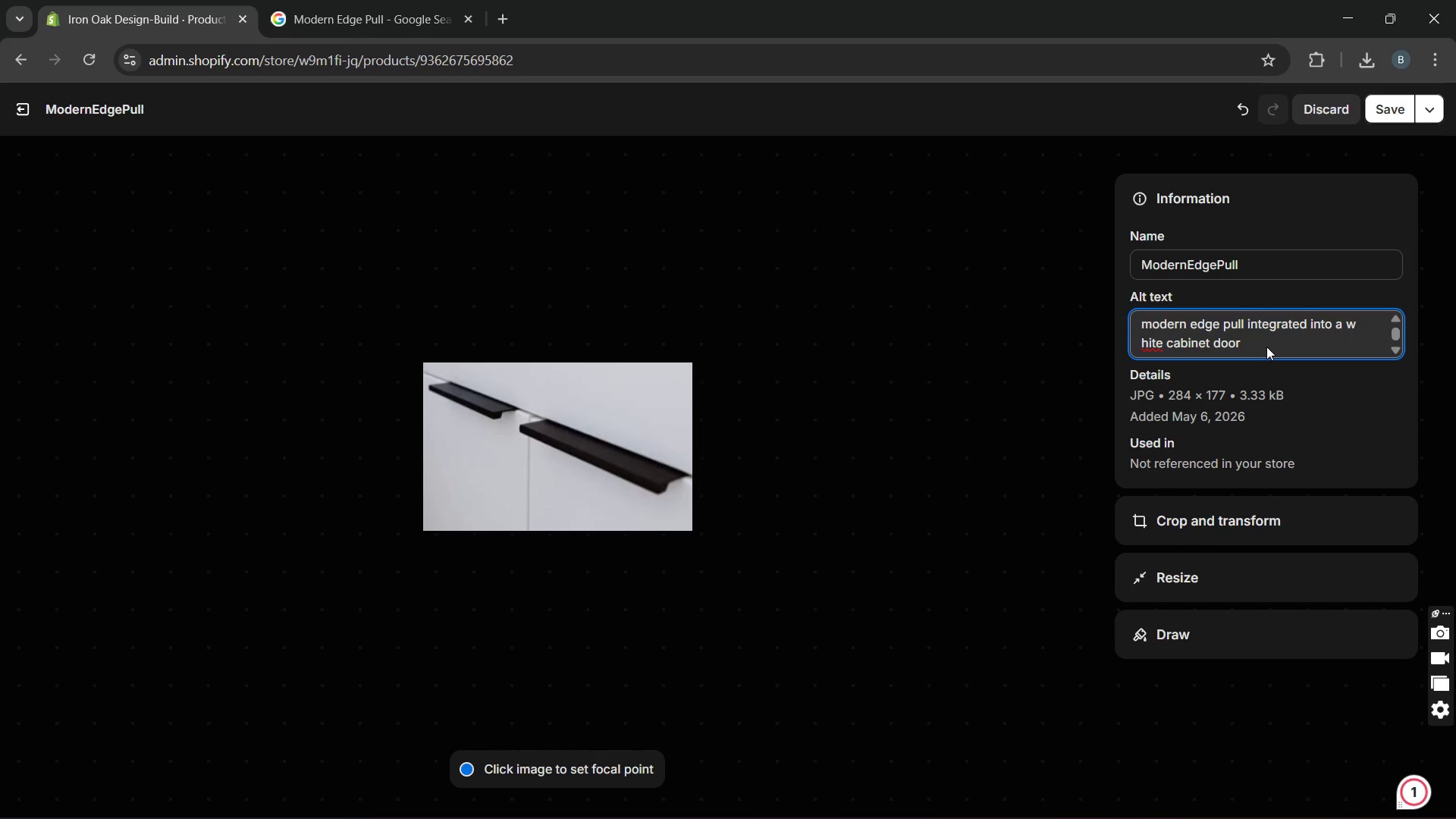 
key(Backspace)
 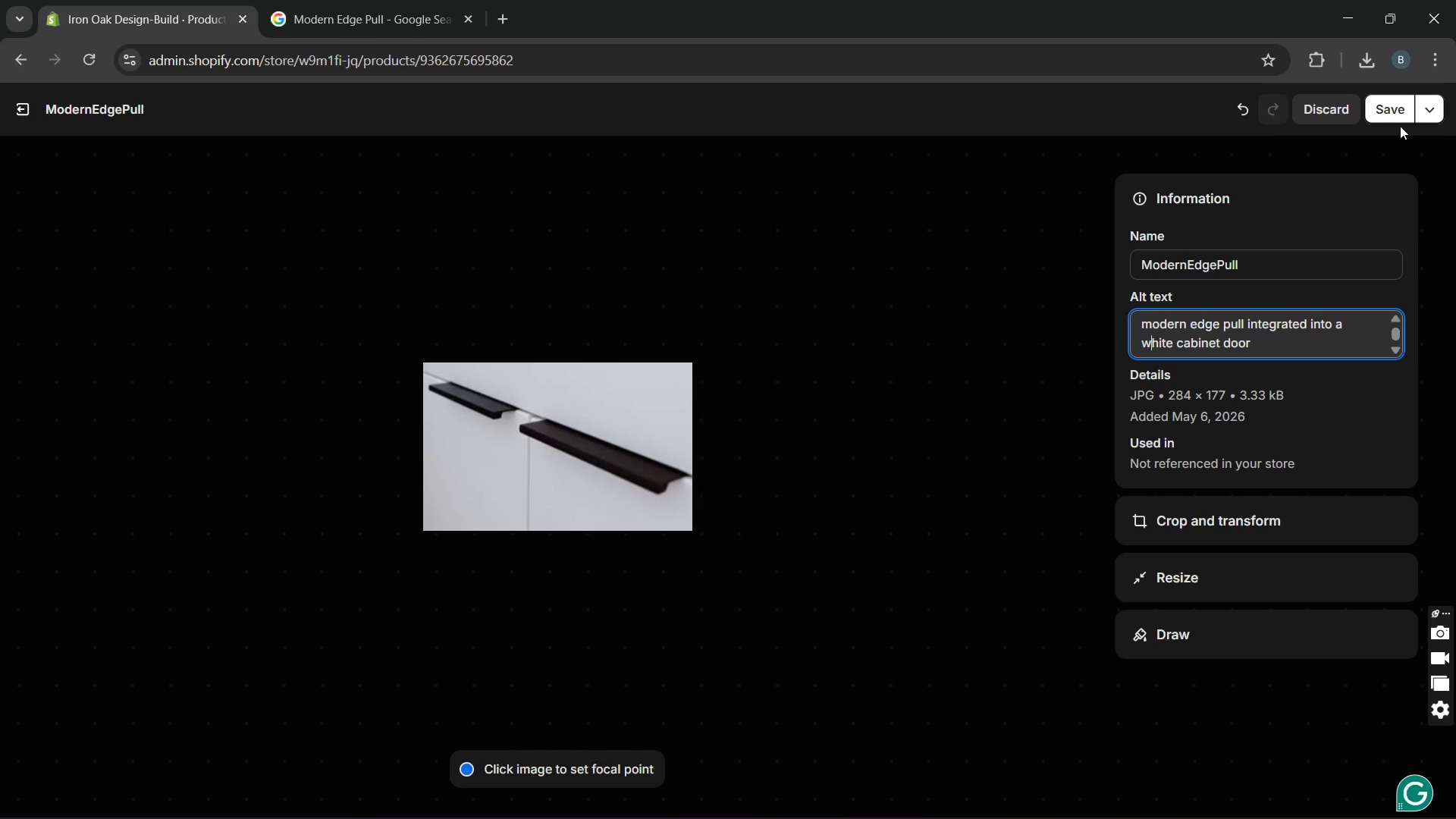 
left_click([1395, 111])
 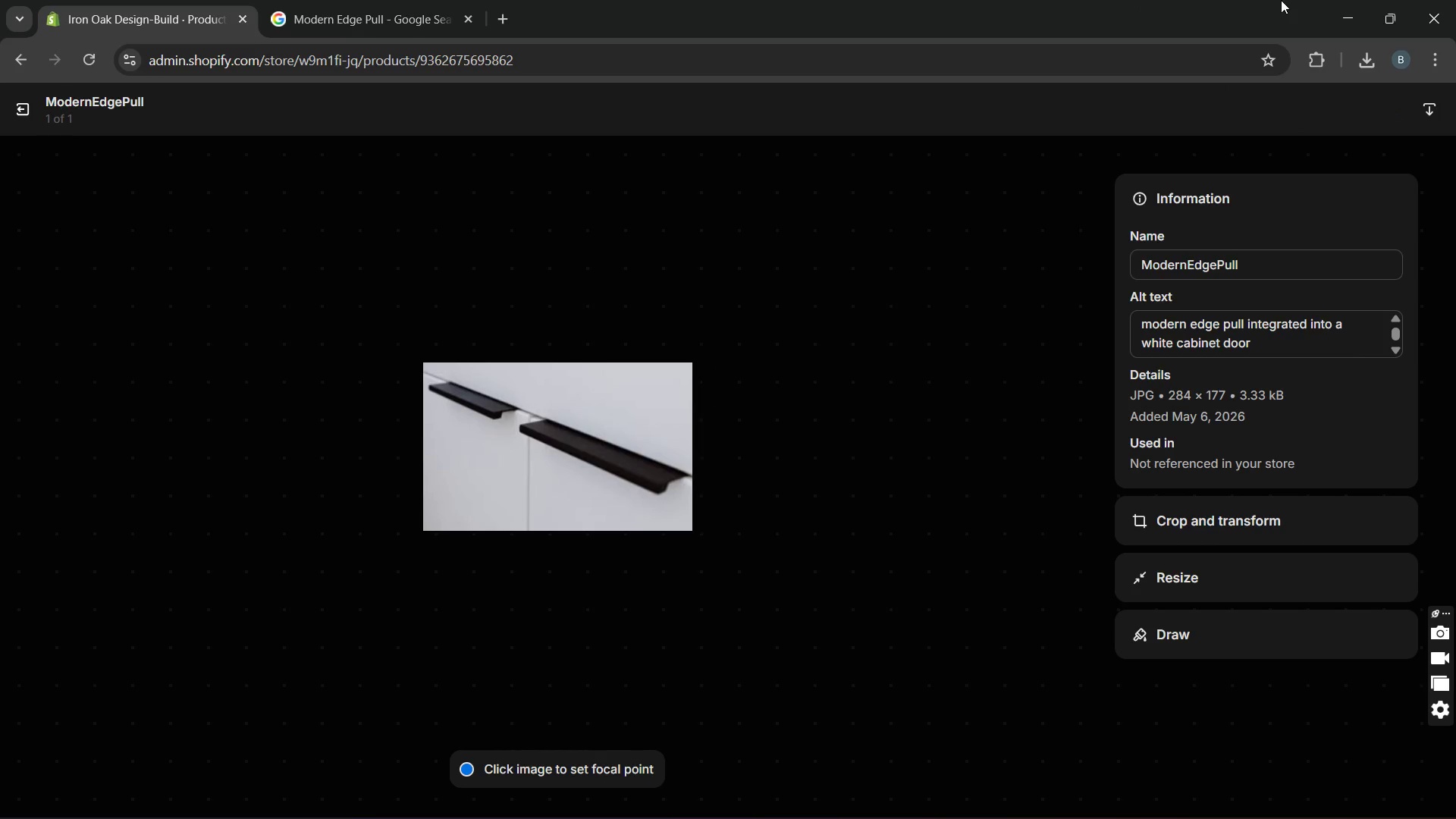 
wait(5.5)
 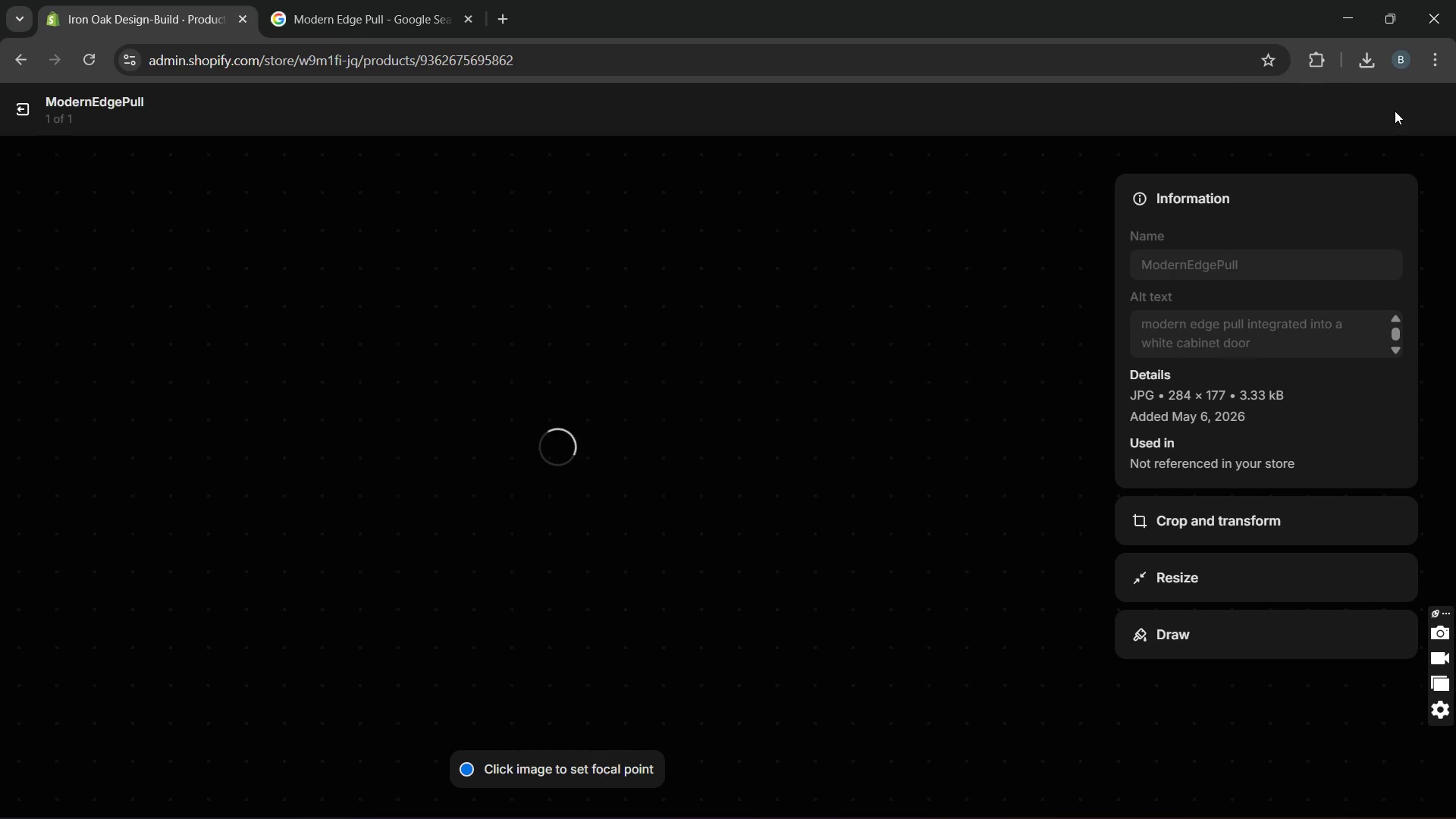 
mouse_move([1414, 1])
 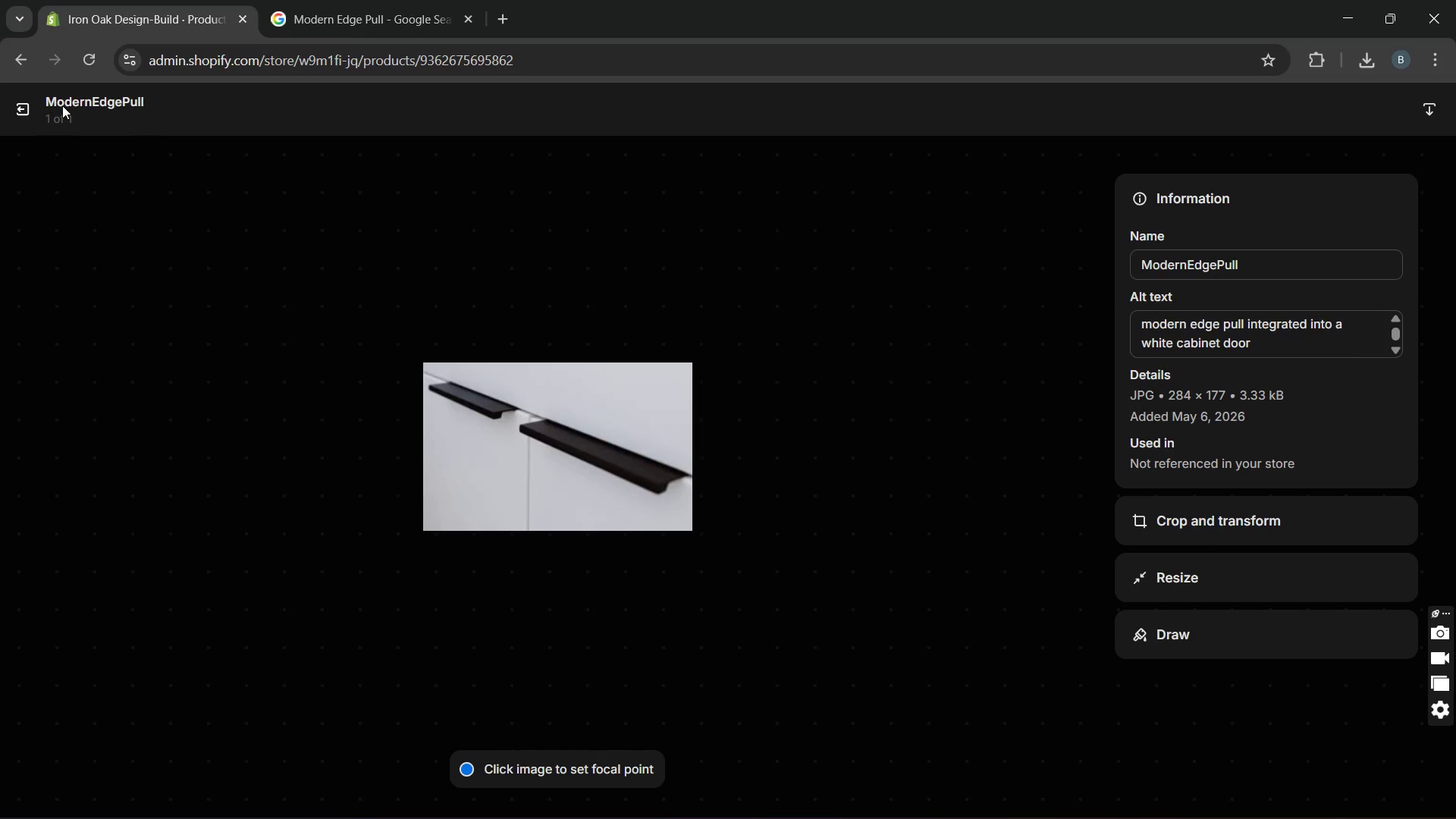 
left_click([26, 107])
 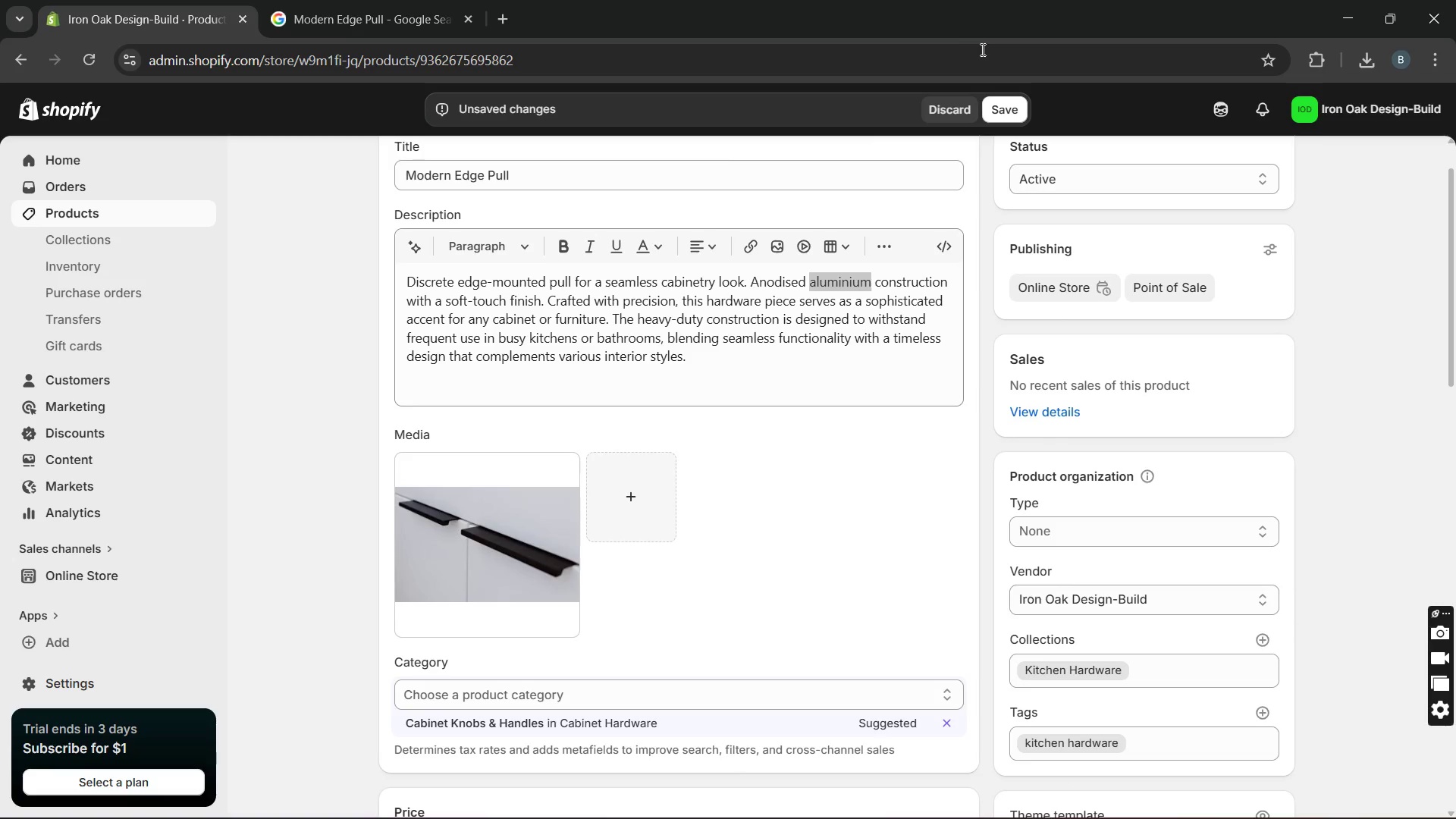 